 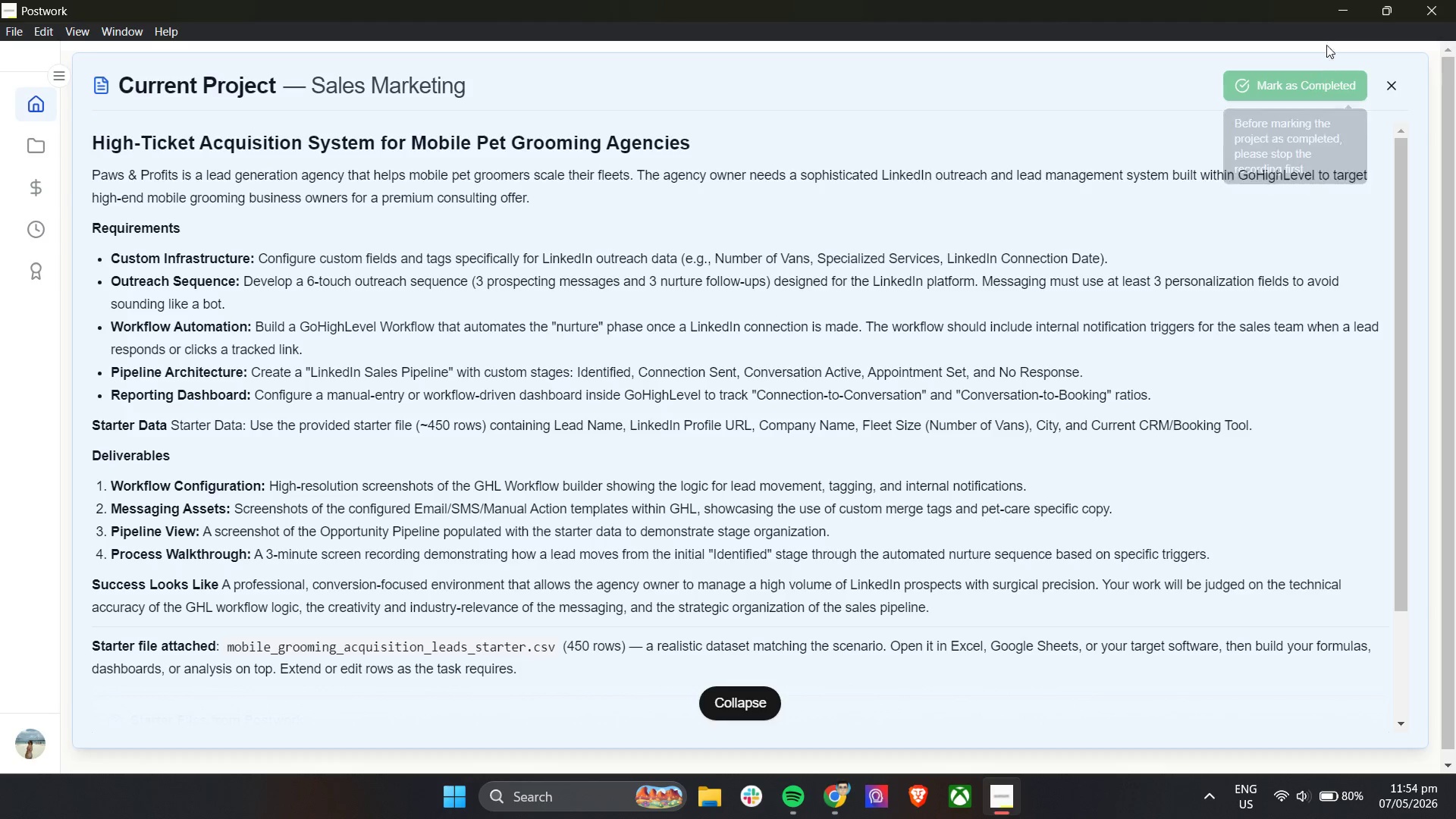 
type(Teams like )
 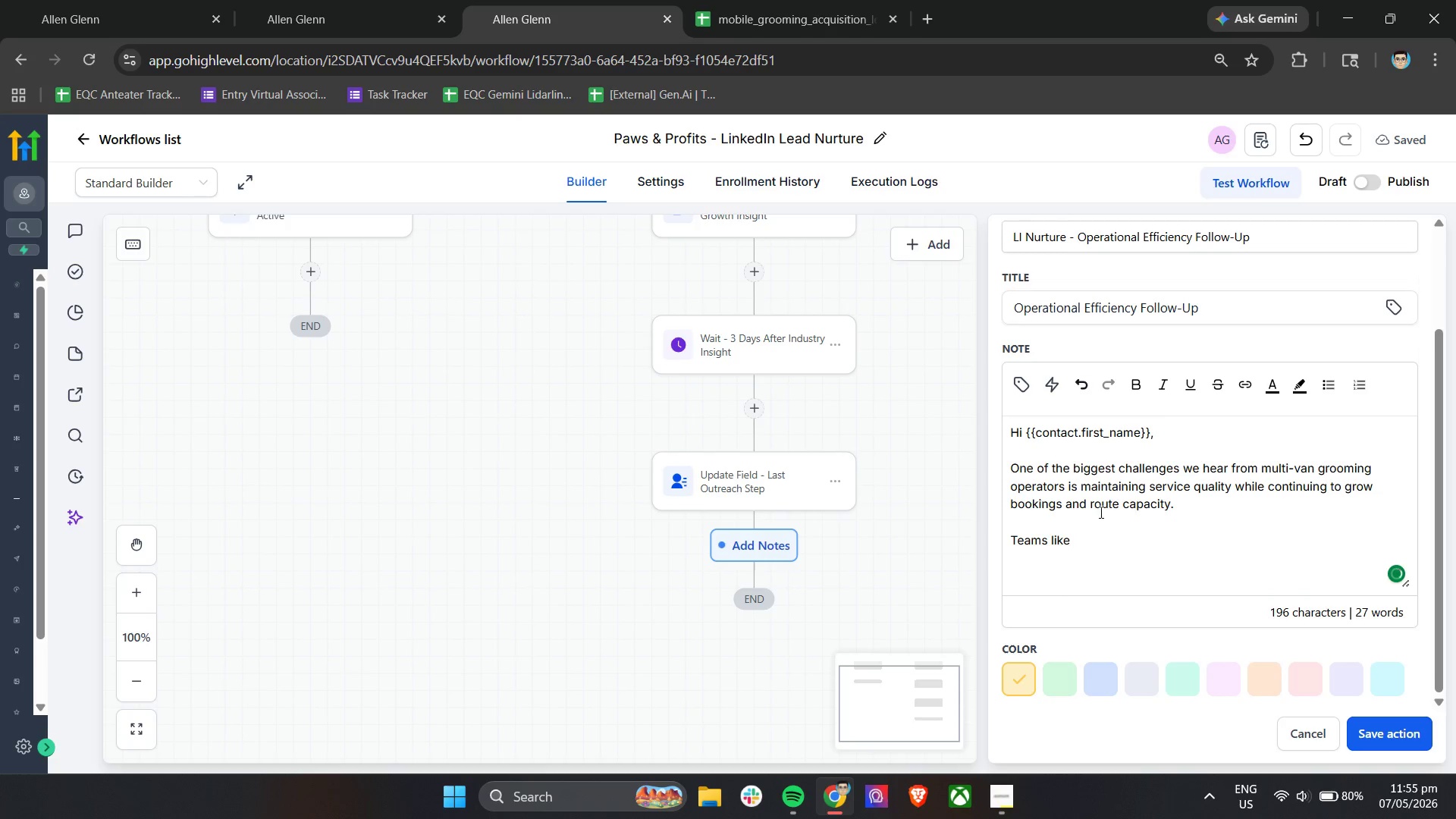 
left_click([1028, 384])
 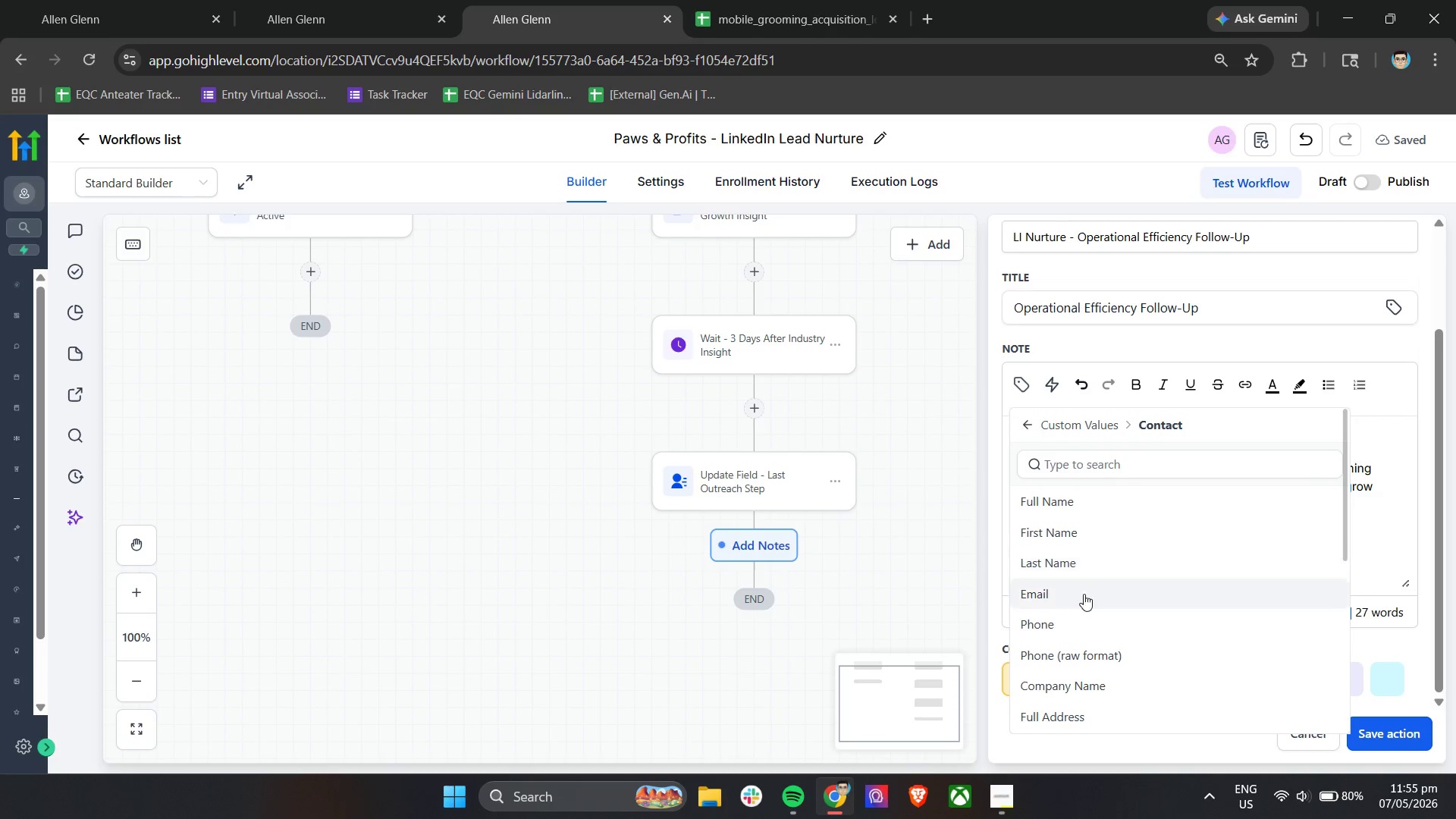 
left_click([1098, 695])
 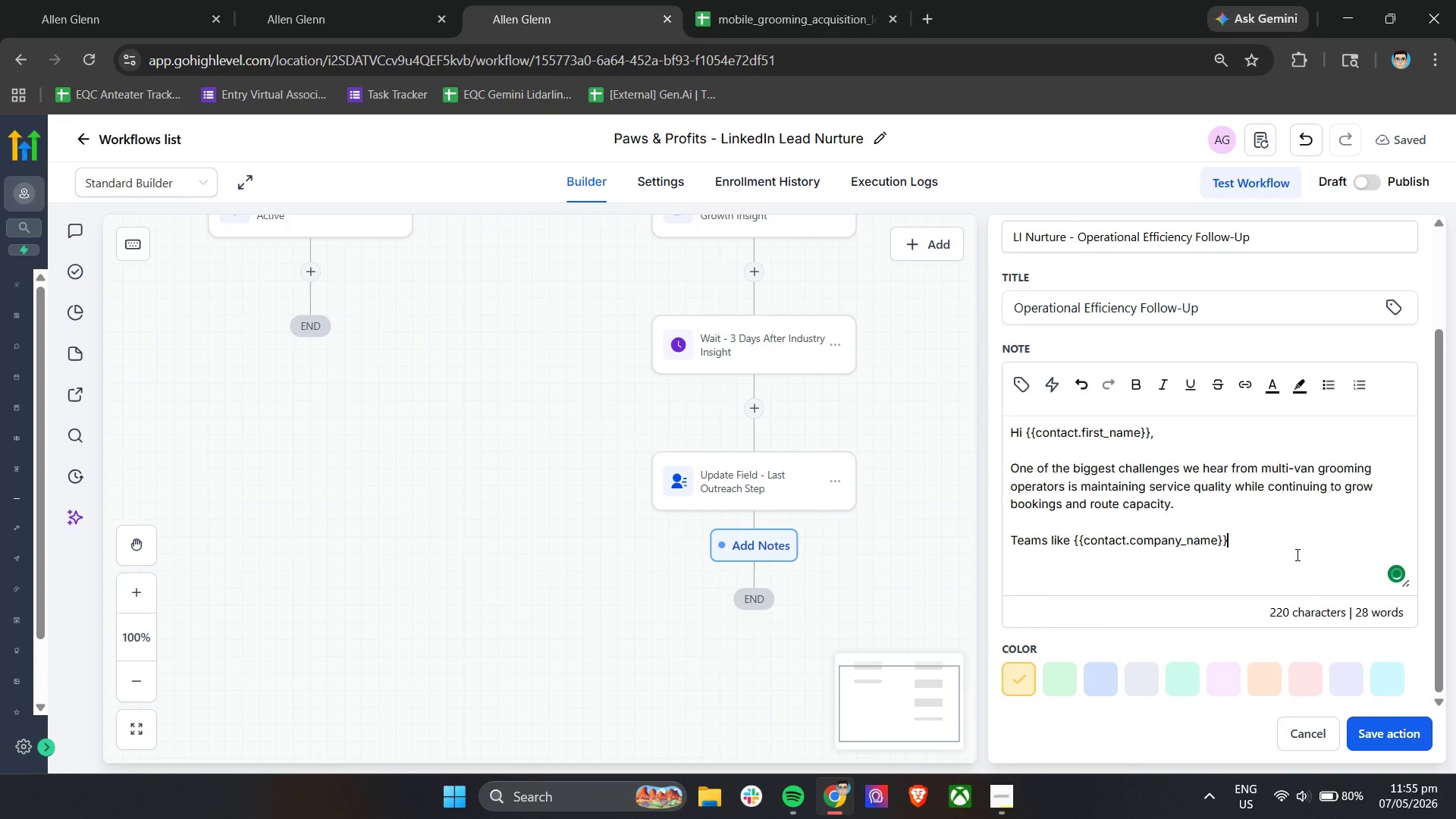 
type( that are already operating across multiple service area )
key(Backspace)
type(s often discover that scaling successfully requires stronger systems aroung)
key(Backspace)
type(d )
 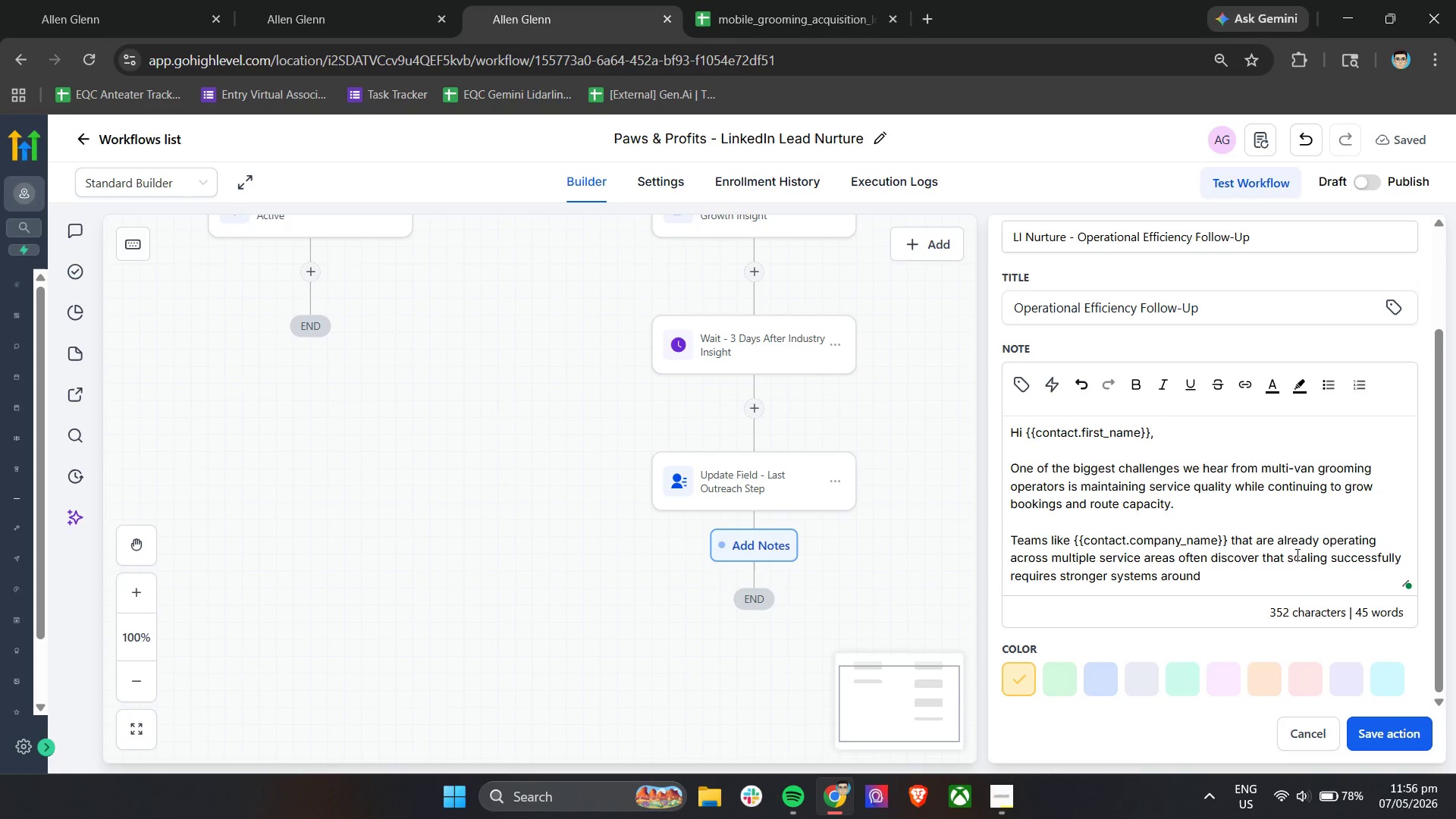 
wait(15.47)
 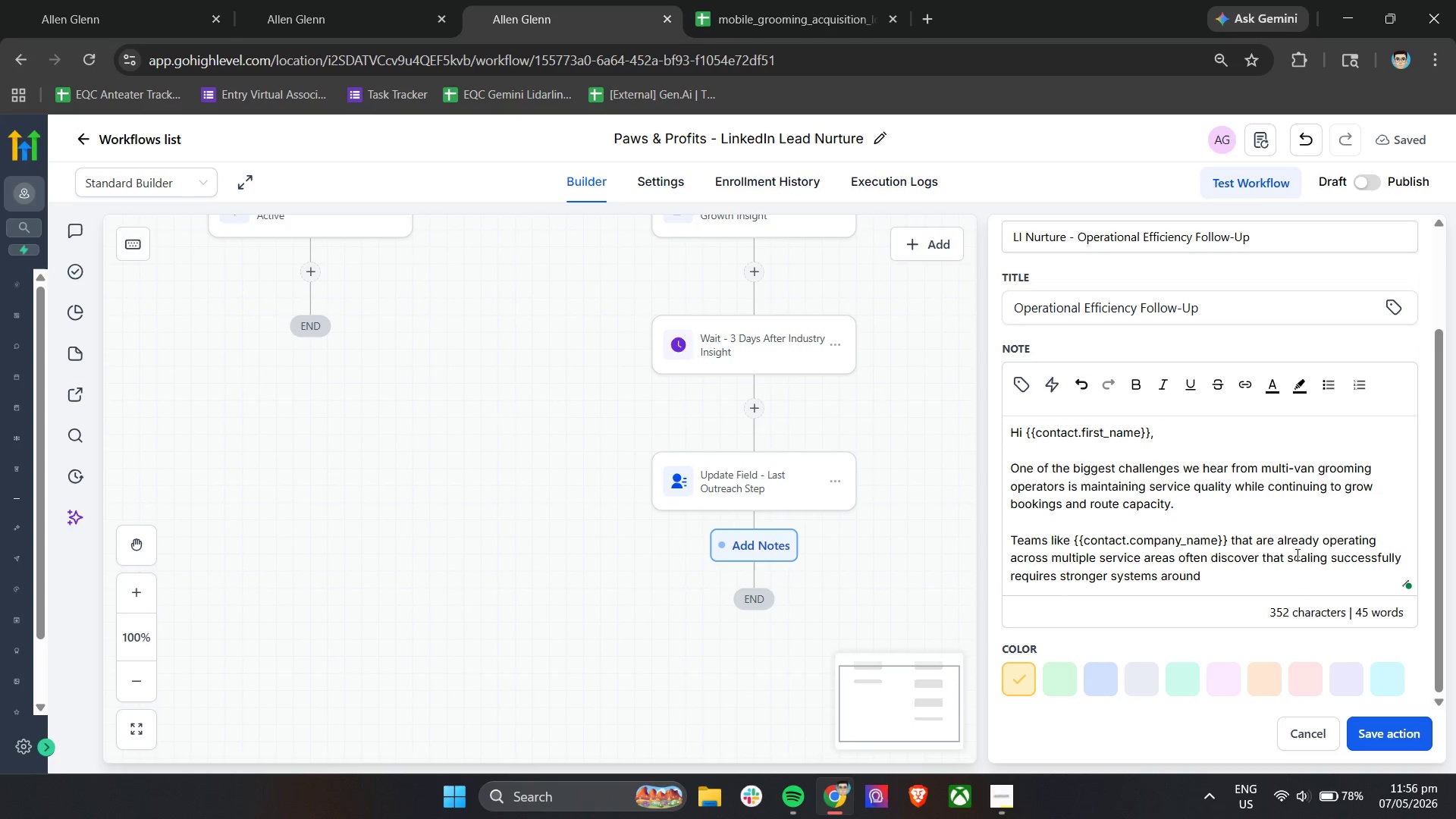 
type(follow-up, sce)
key(Backspace)
type(heduling)
 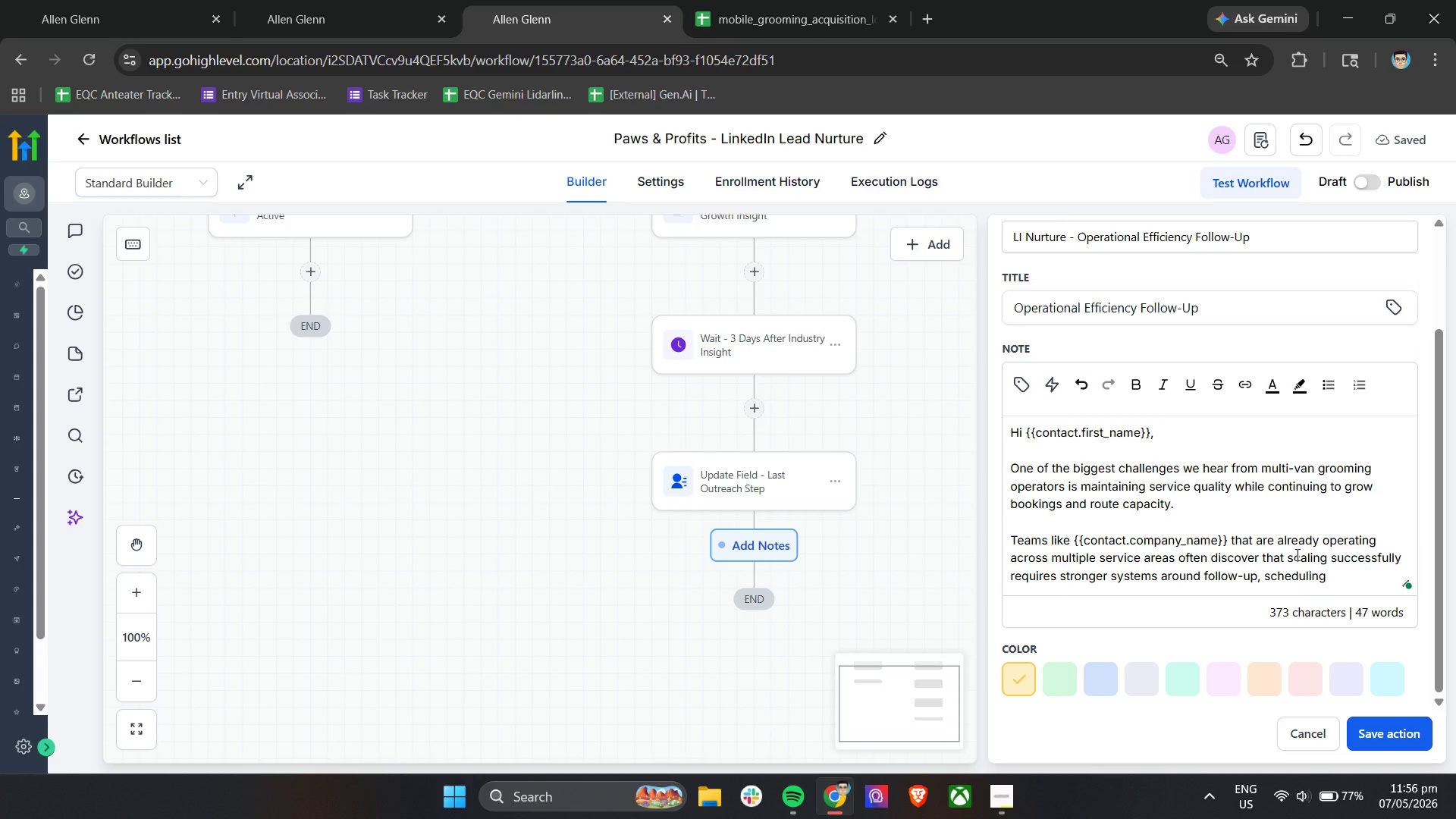 
type( visibility, and customer lifecycle management - especially we)
key(Backspace)
type(hen growth begins compounding)
 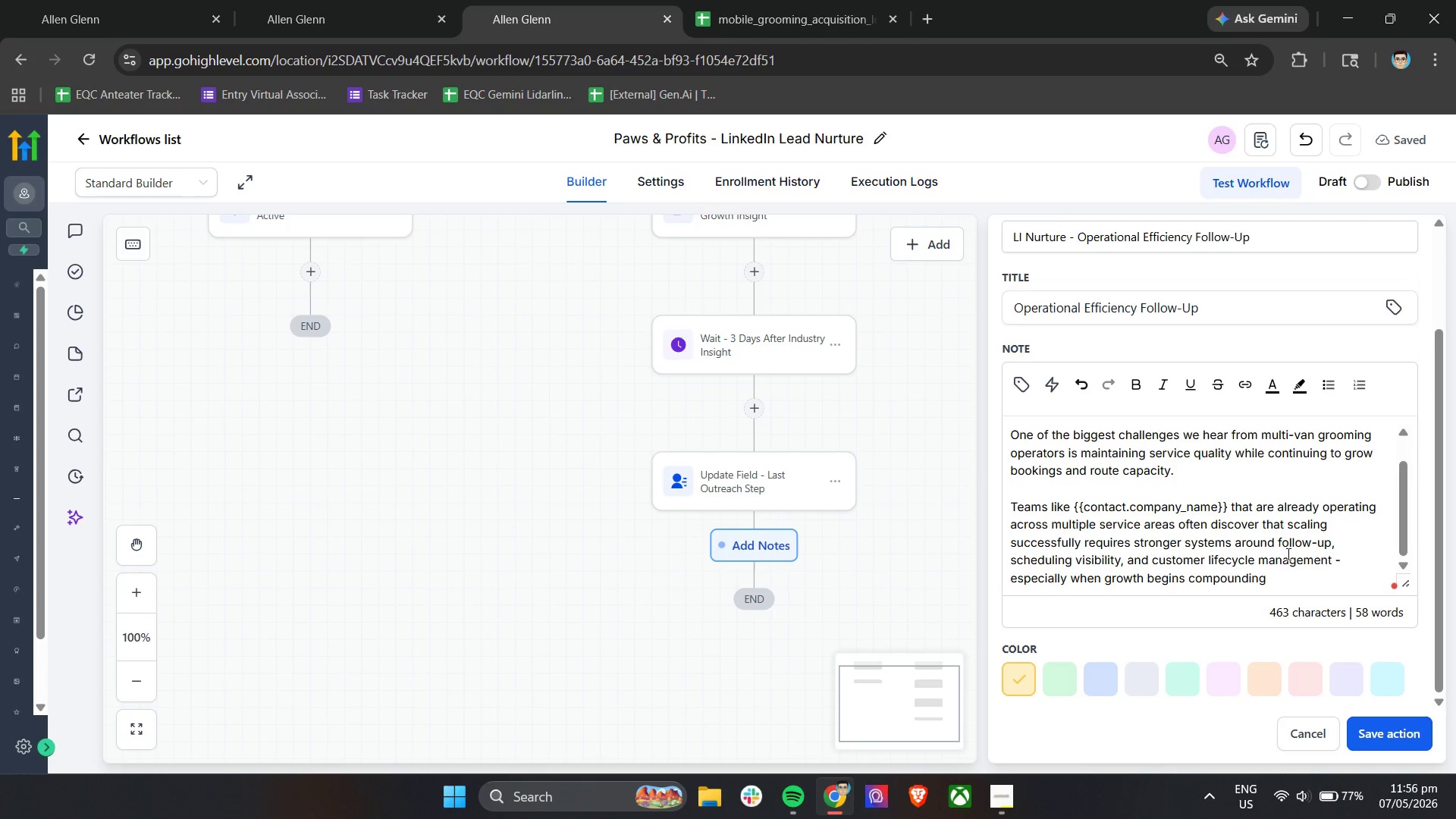 
mouse_move([1361, 580])
 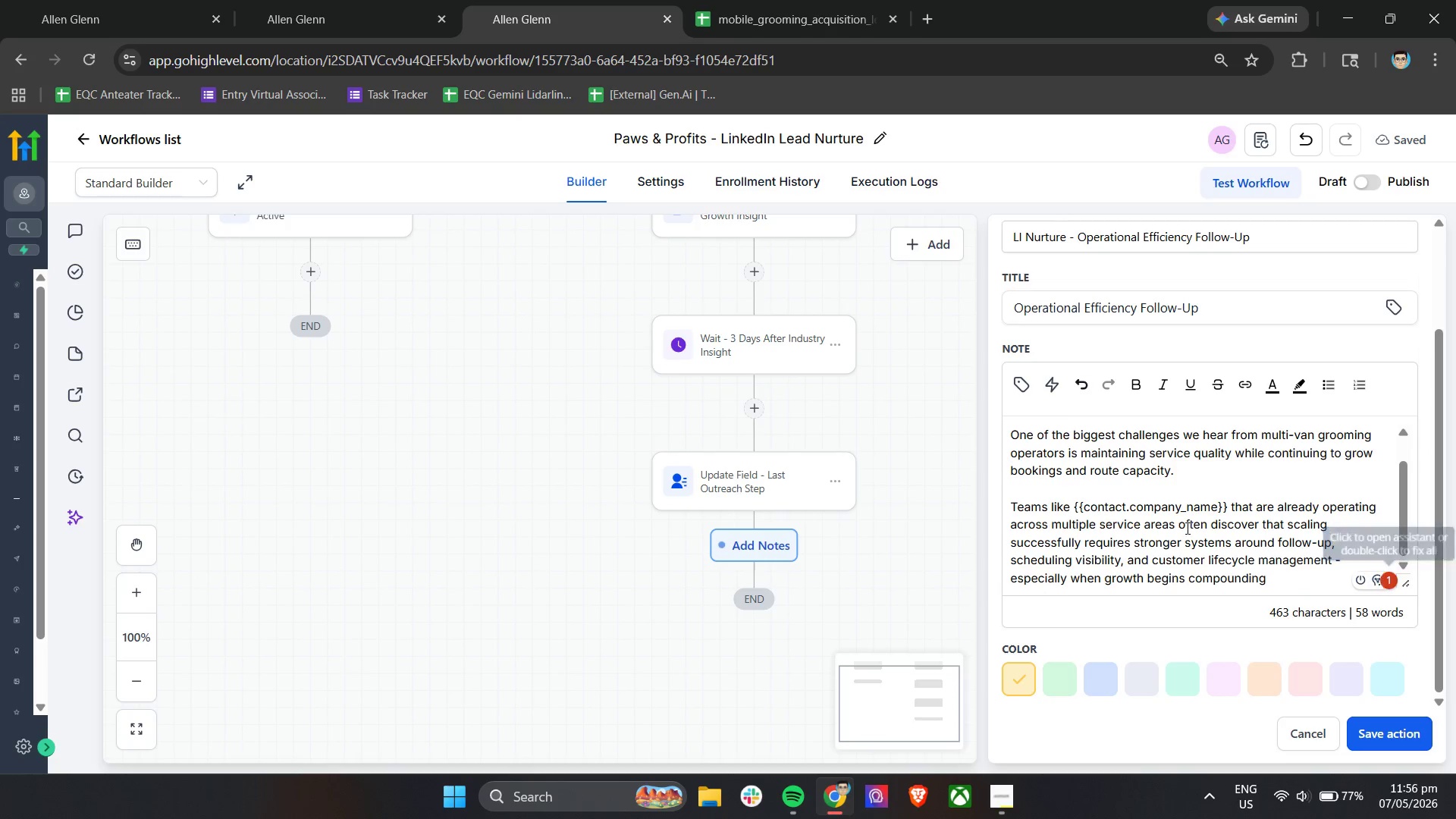 
scroll: coordinate [1241, 695], scroll_direction: down, amount: 6.0
 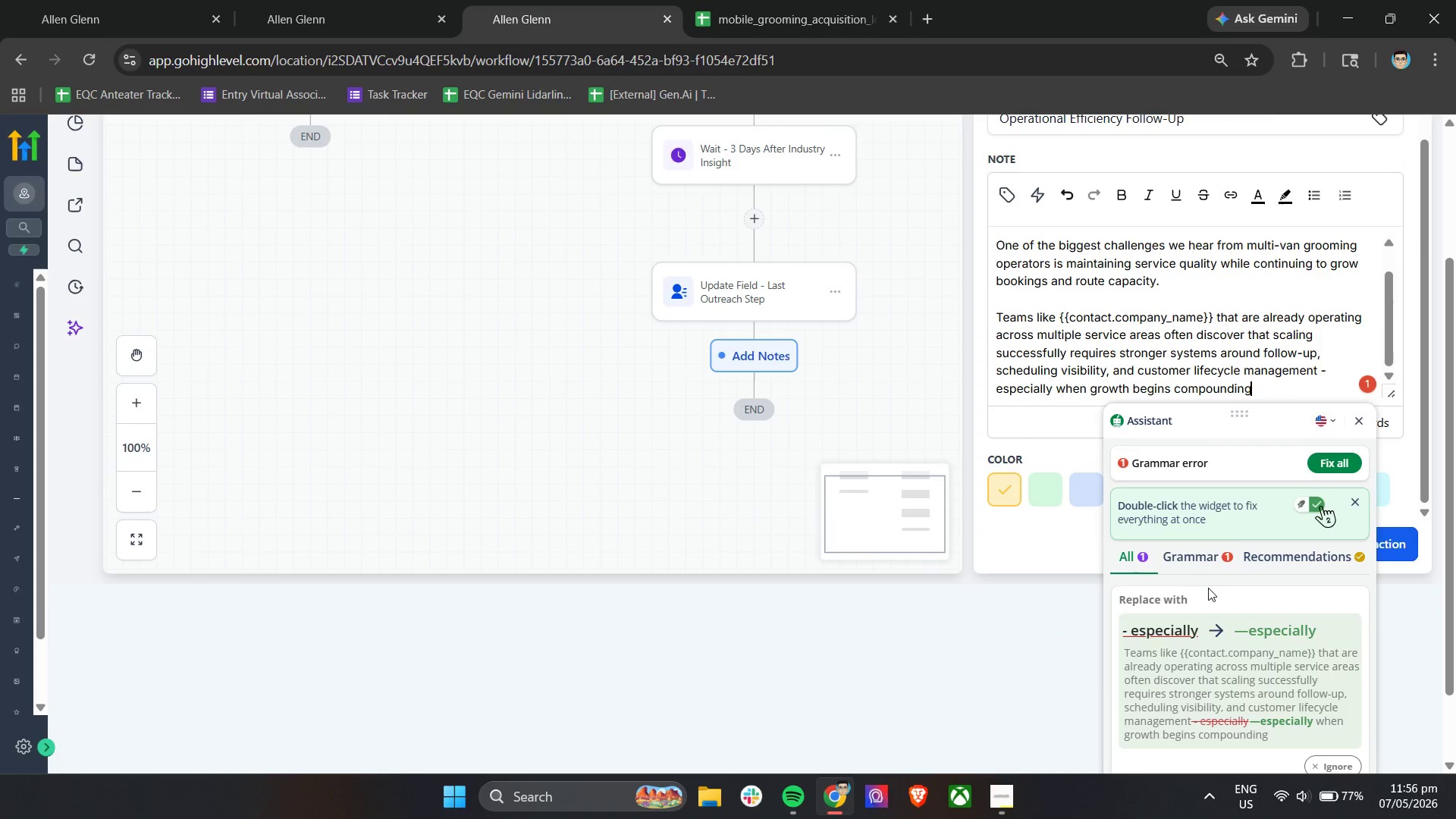 
left_click([1200, 561])
 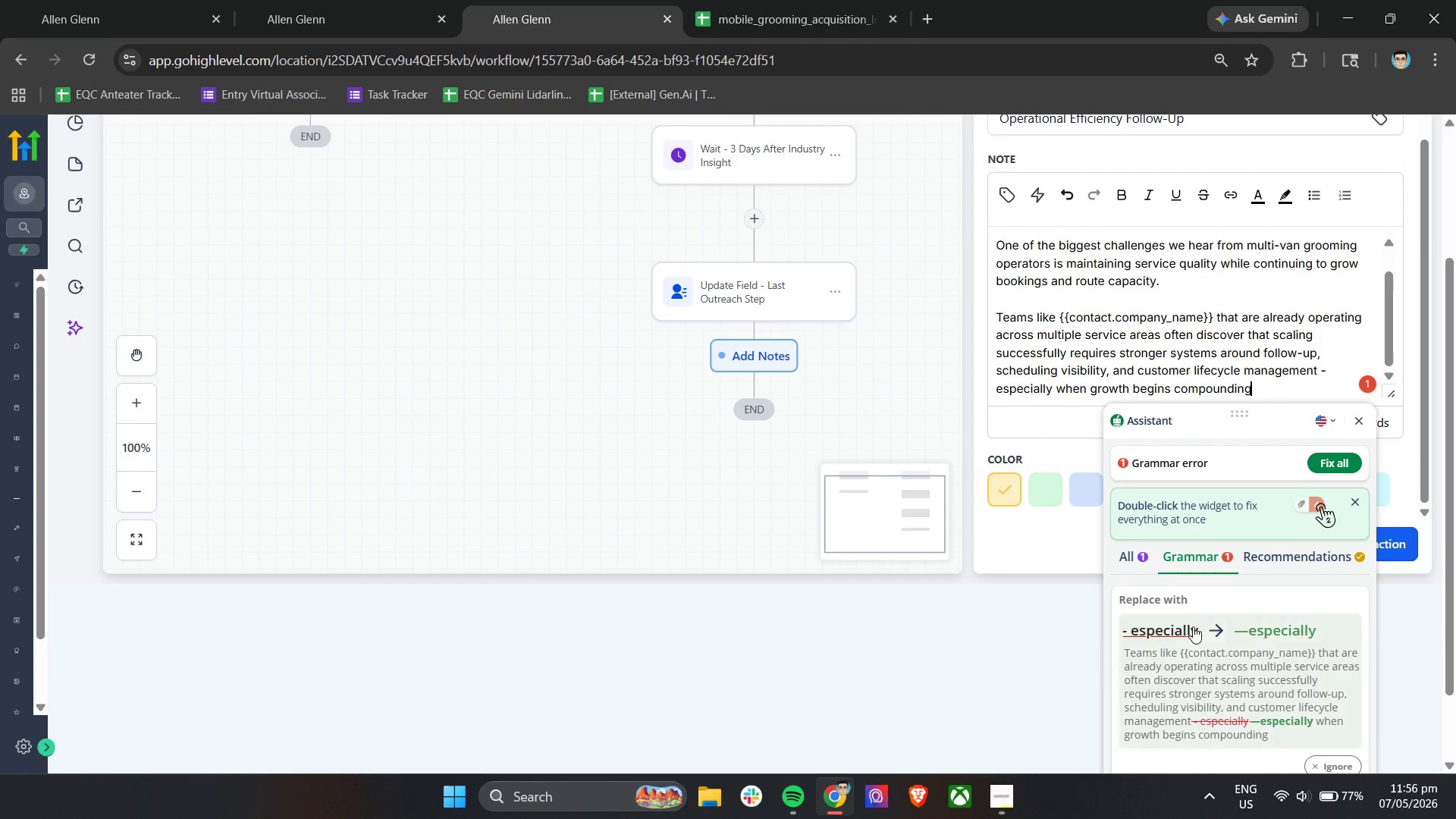 
left_click([1241, 631])
 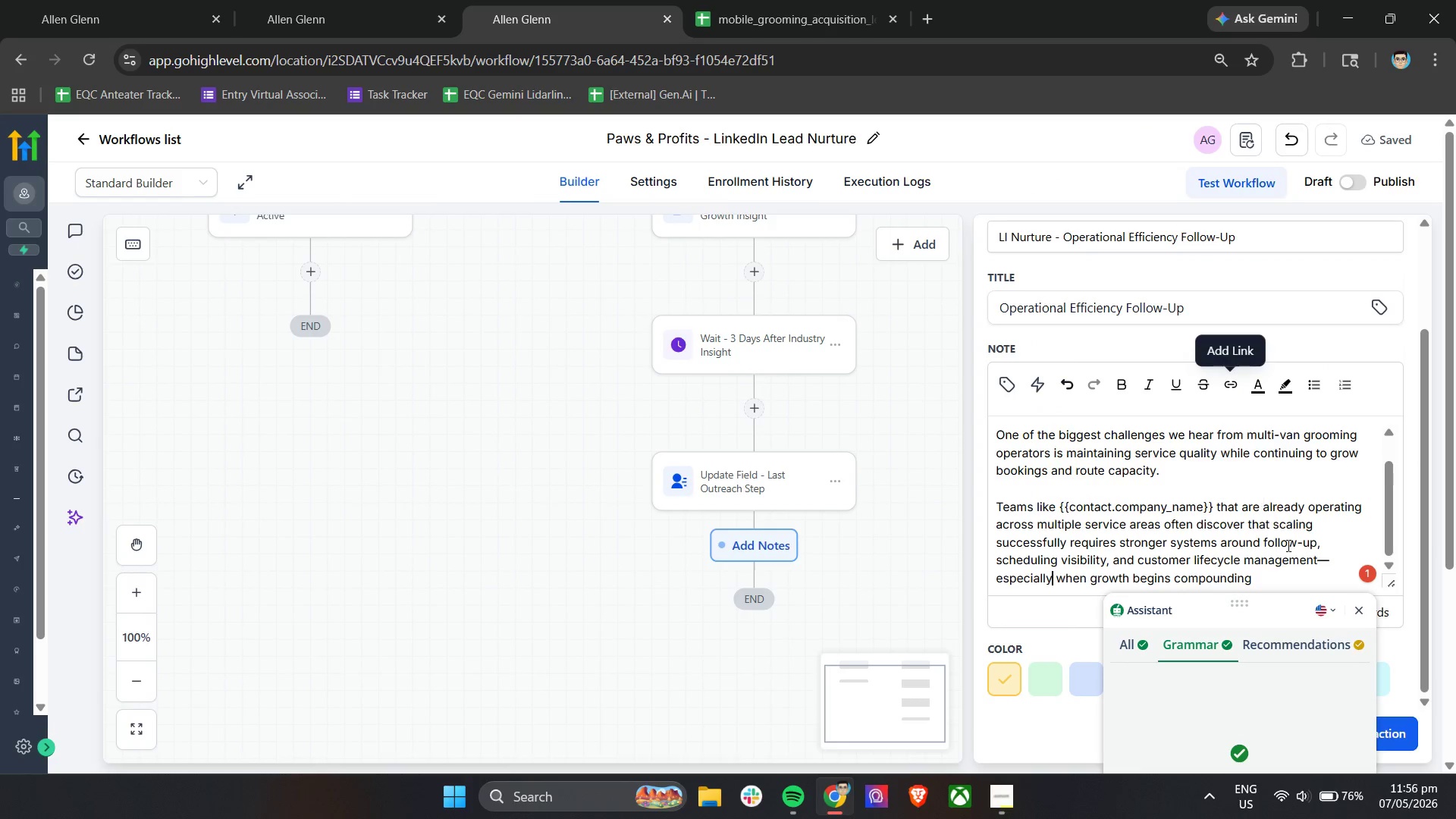 
left_click([1282, 580])
 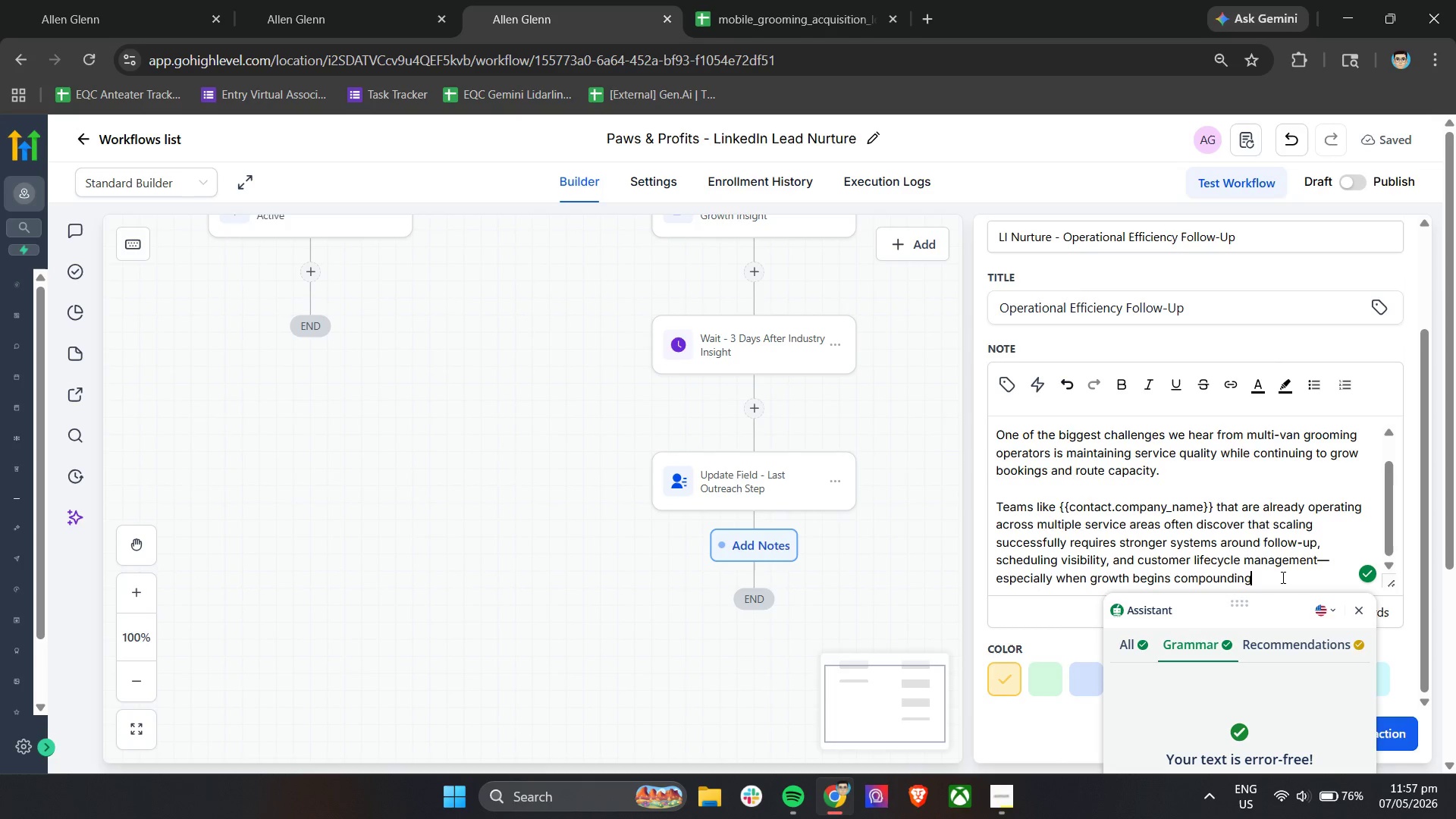 
key(Period)
 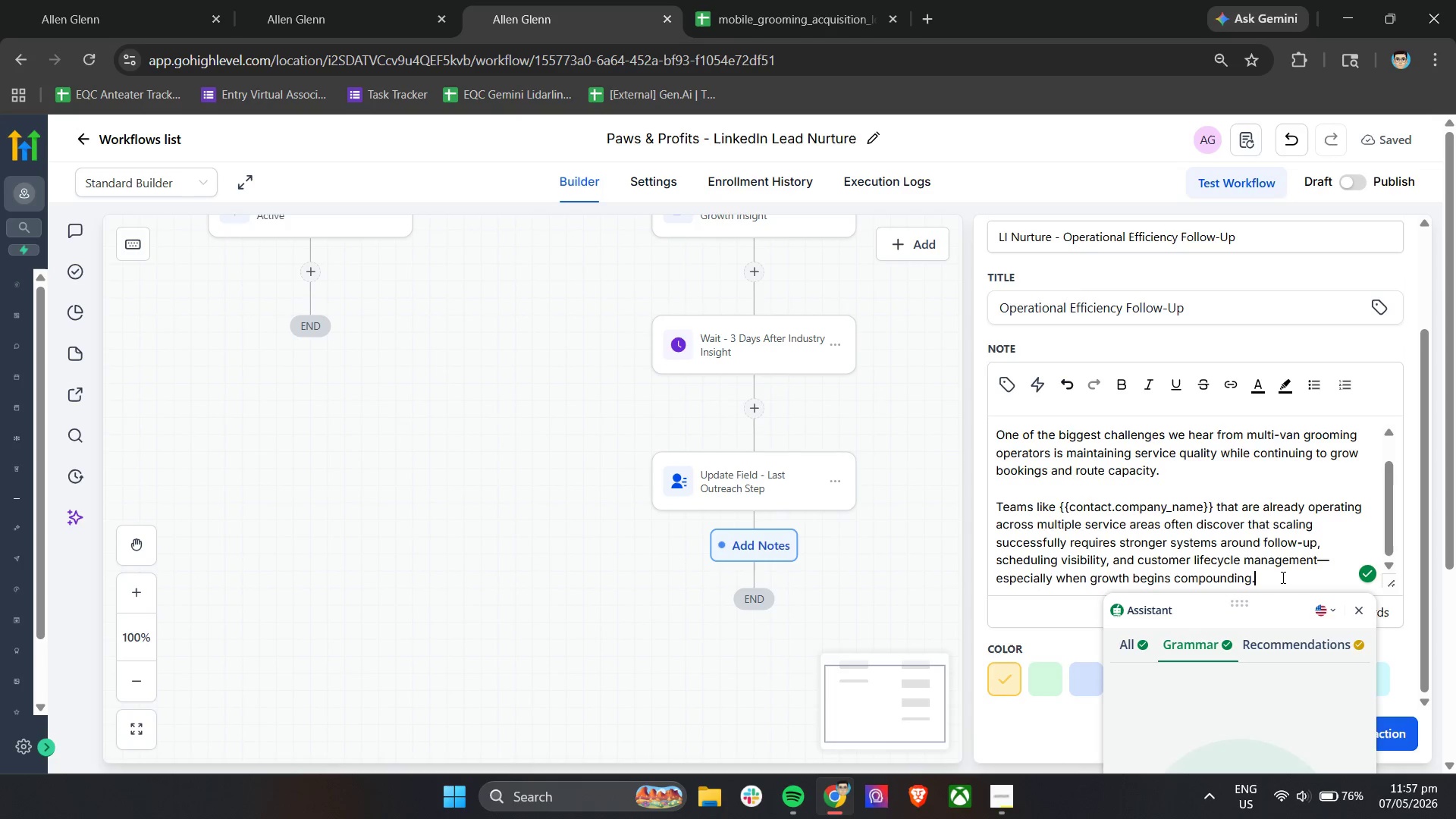 
key(Enter)
 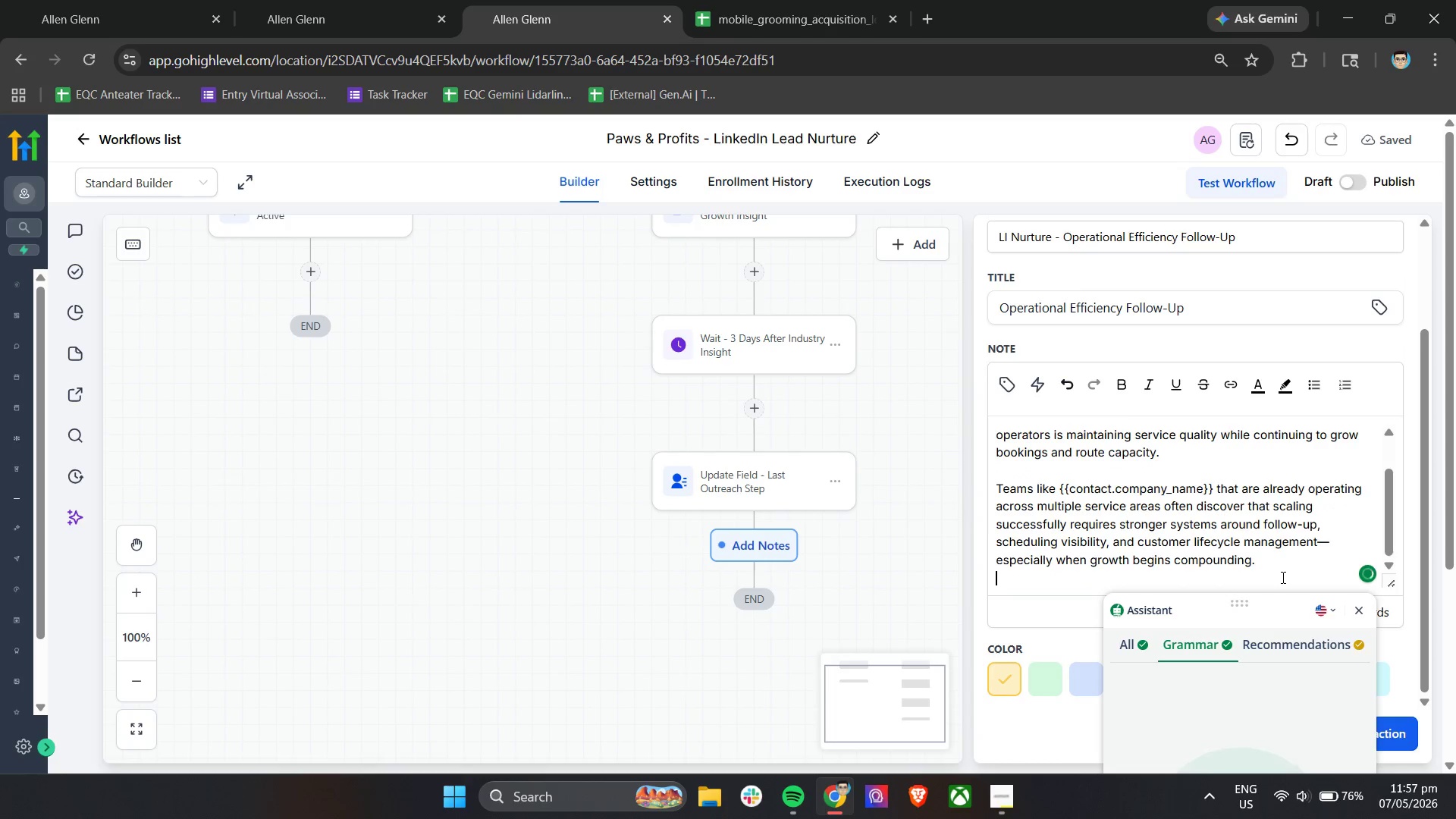 
key(Enter)
 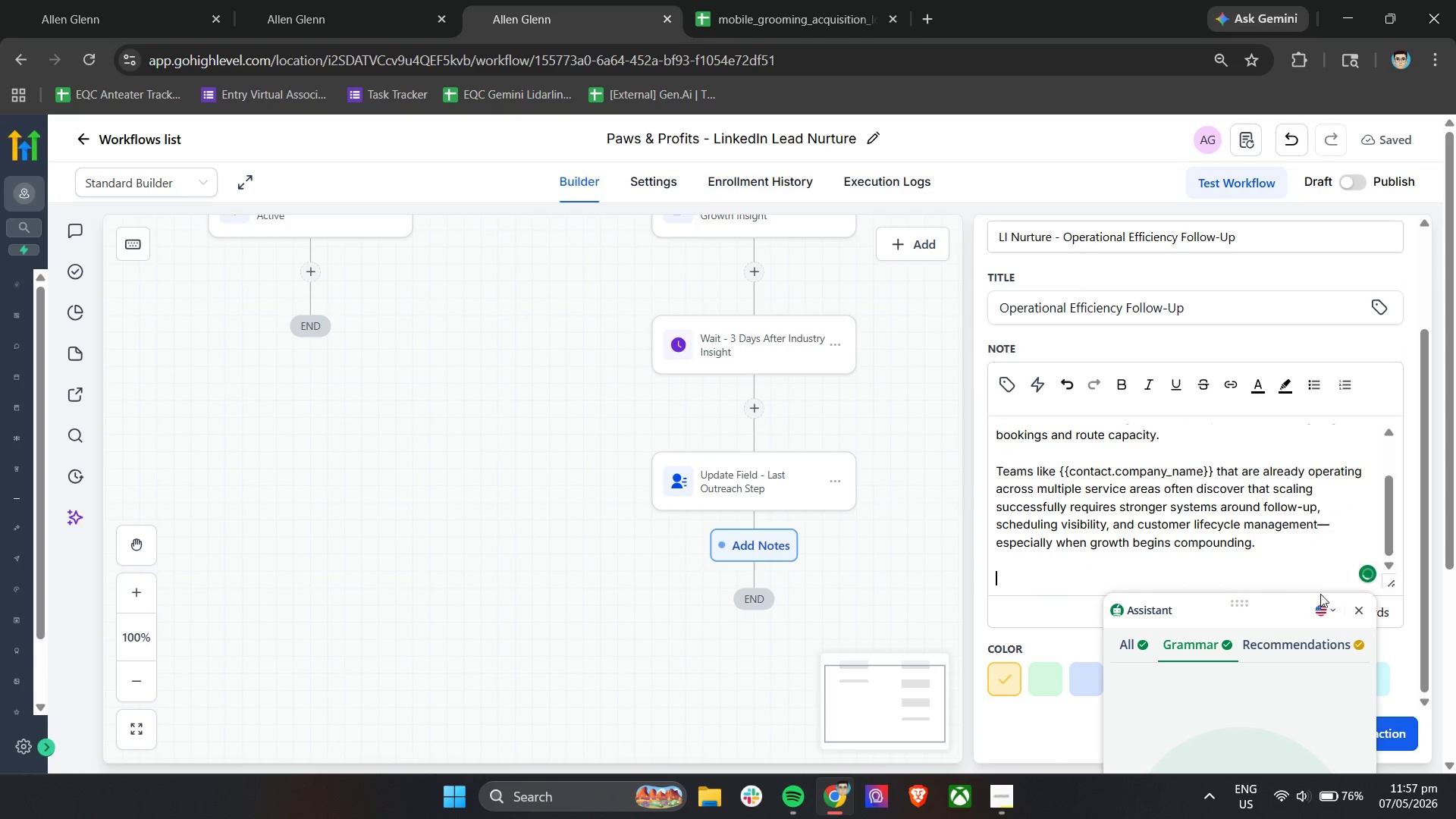 
left_click([1358, 607])
 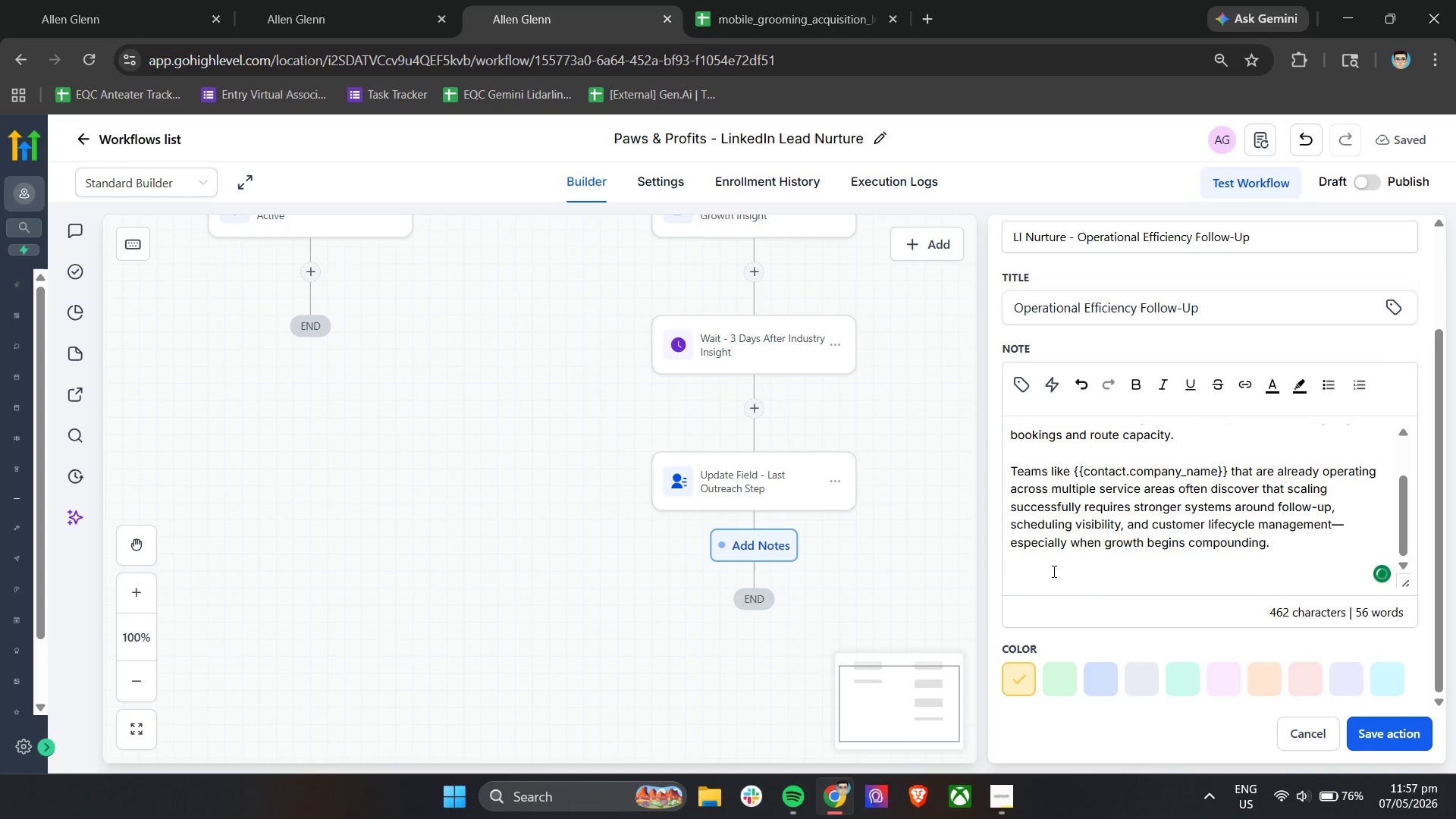 
left_click([1053, 583])
 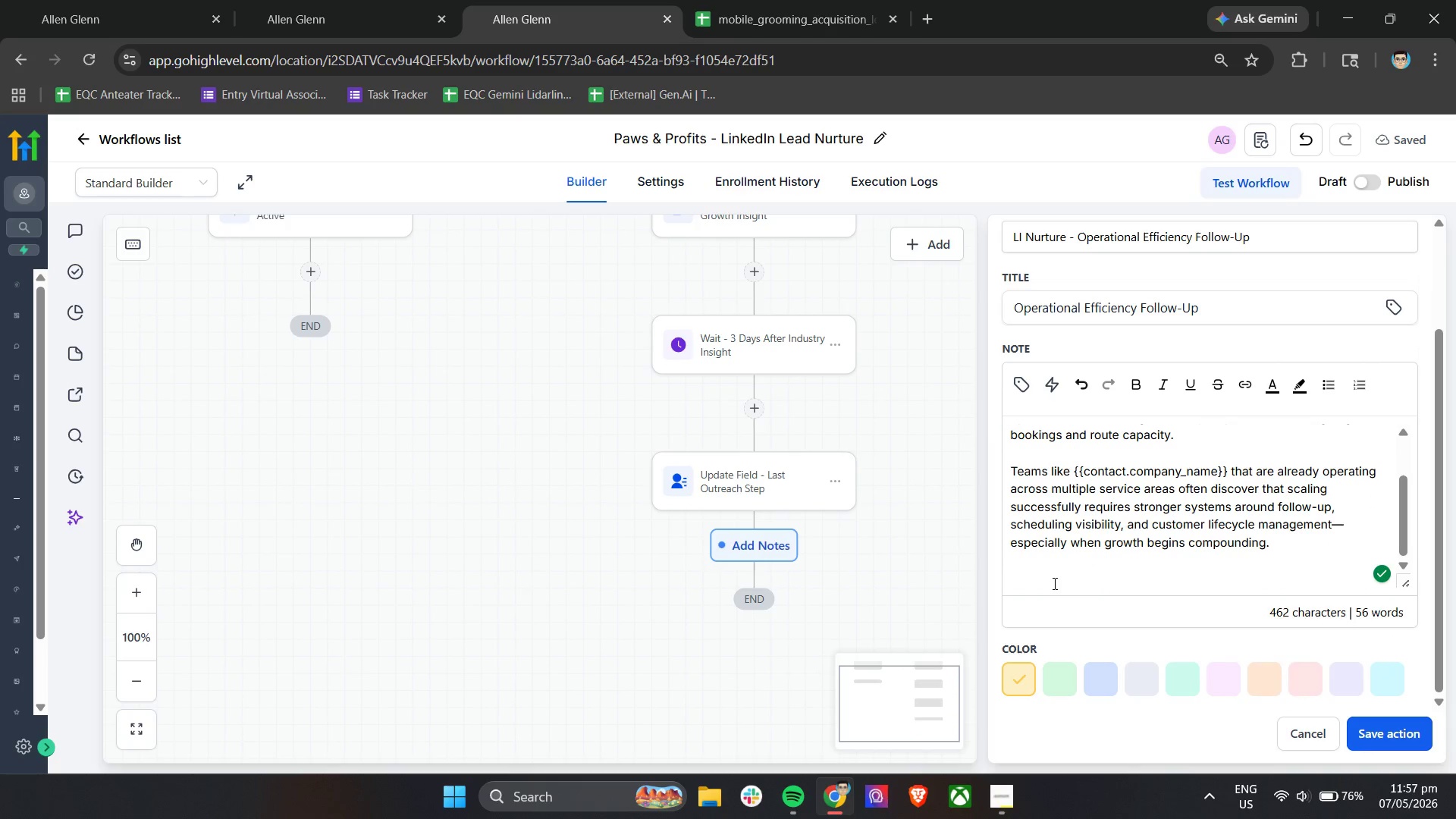 
type(Given your current setup with )
 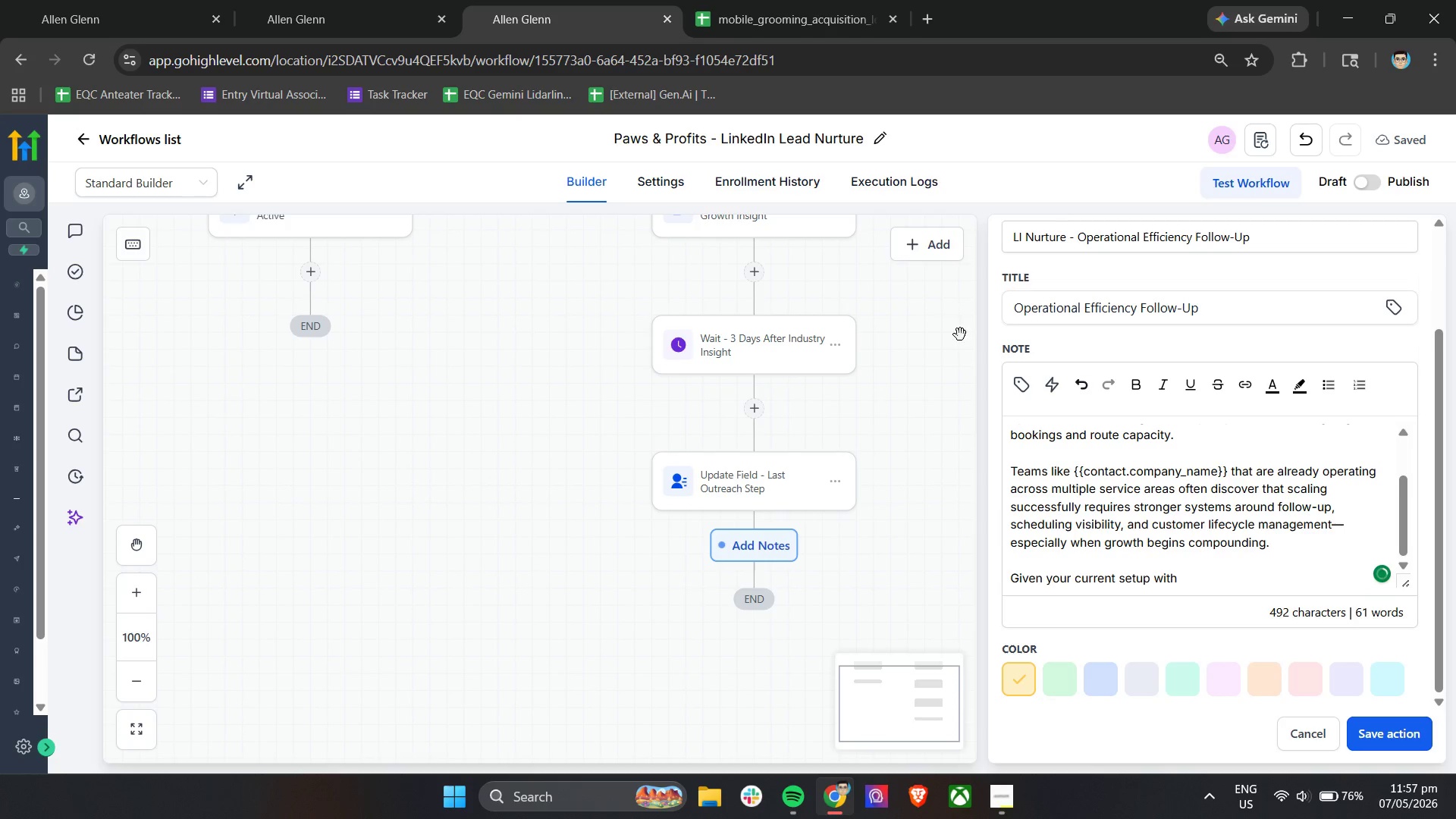 
left_click([1017, 384])
 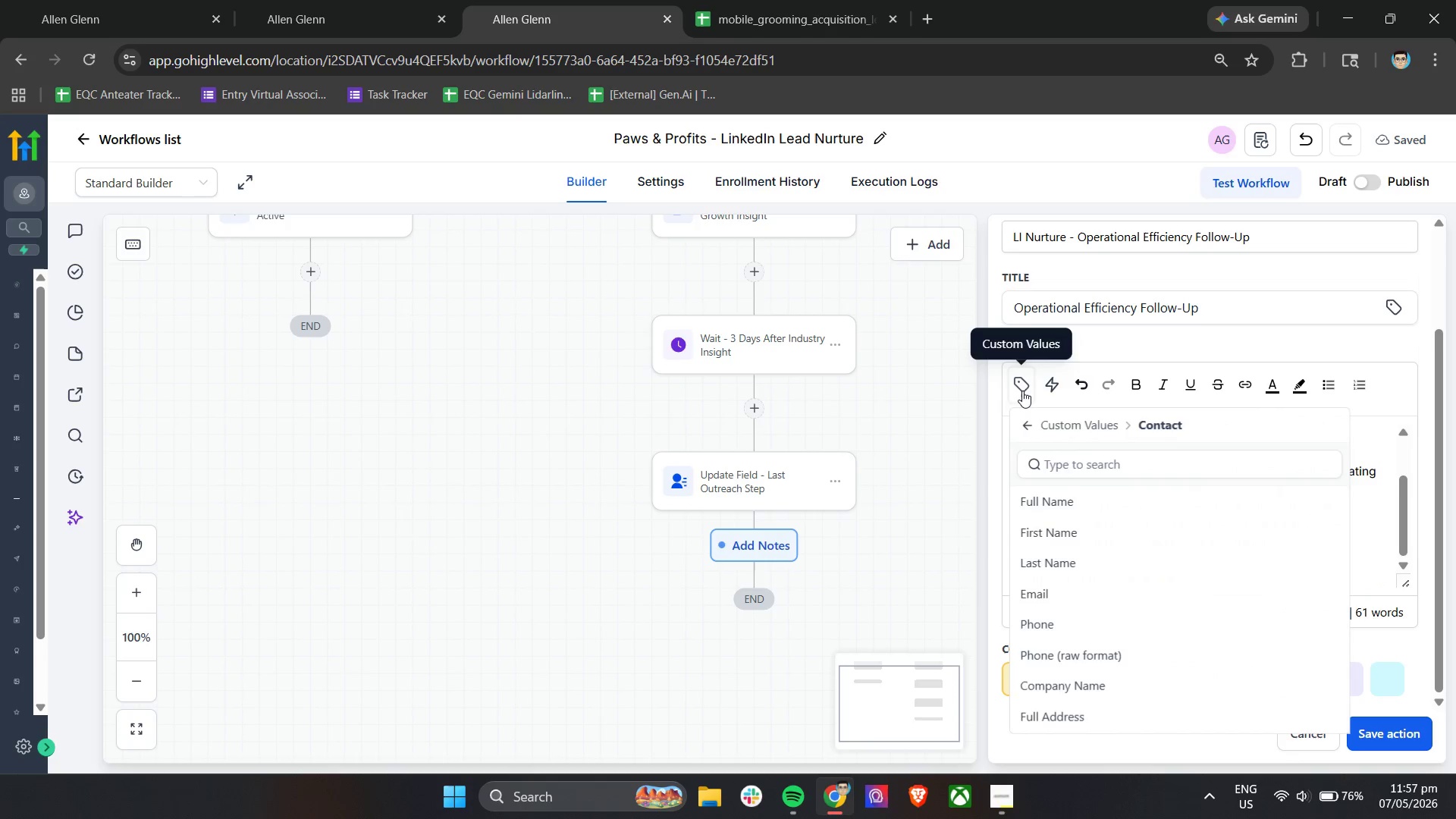 
key(Shift+ShiftLeft)
 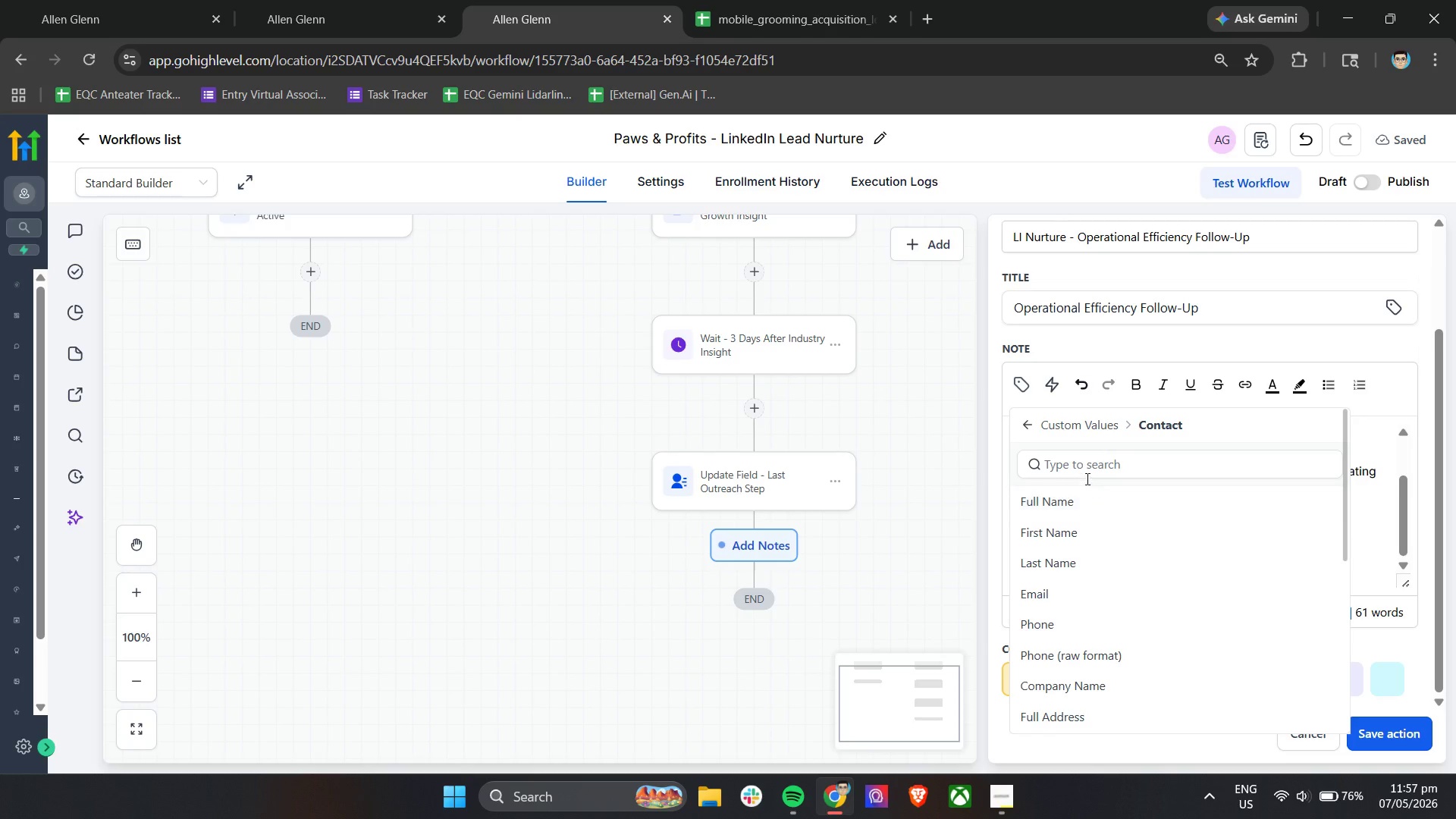 
left_click([1087, 471])
 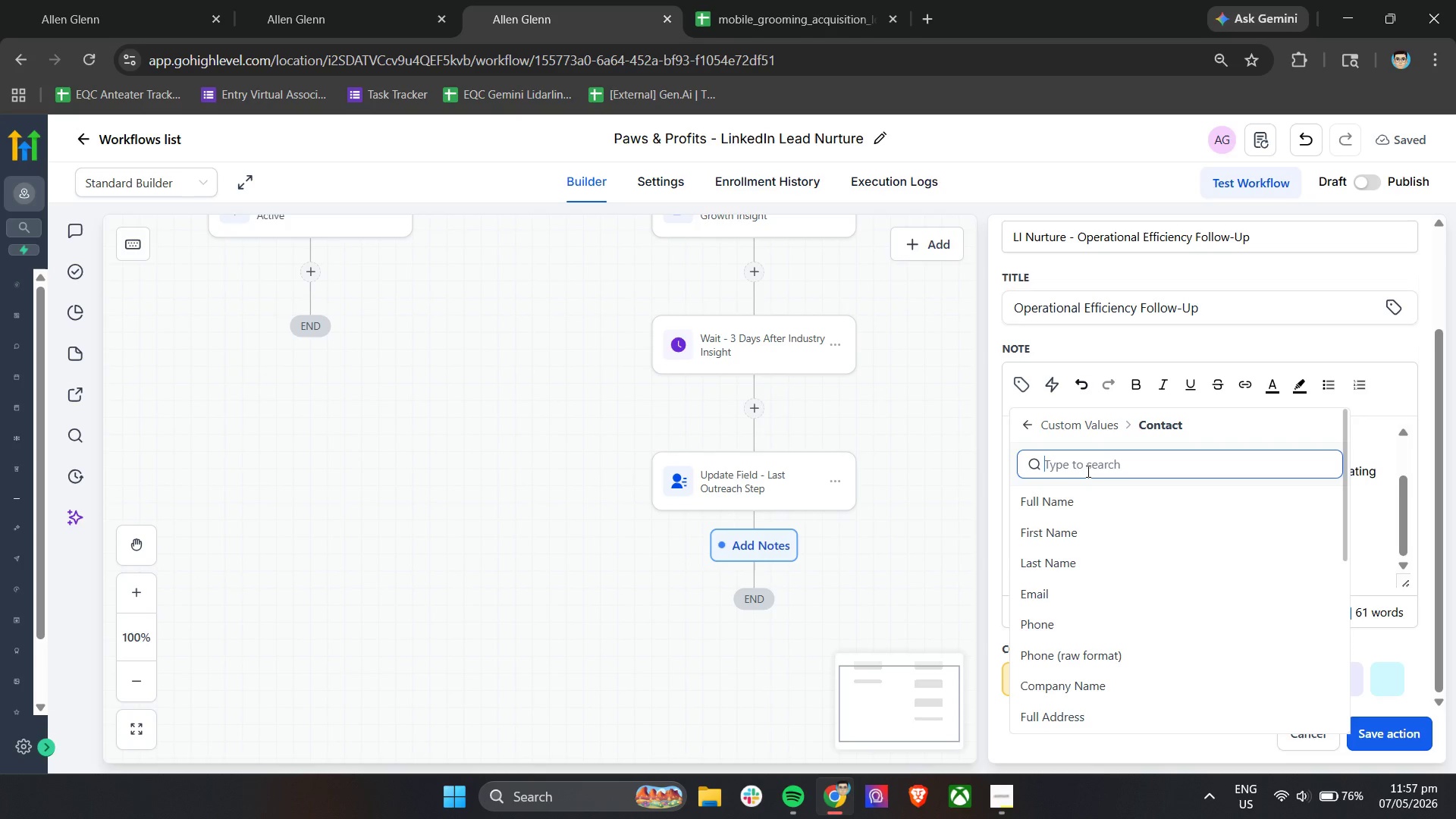 
type(CRM)
 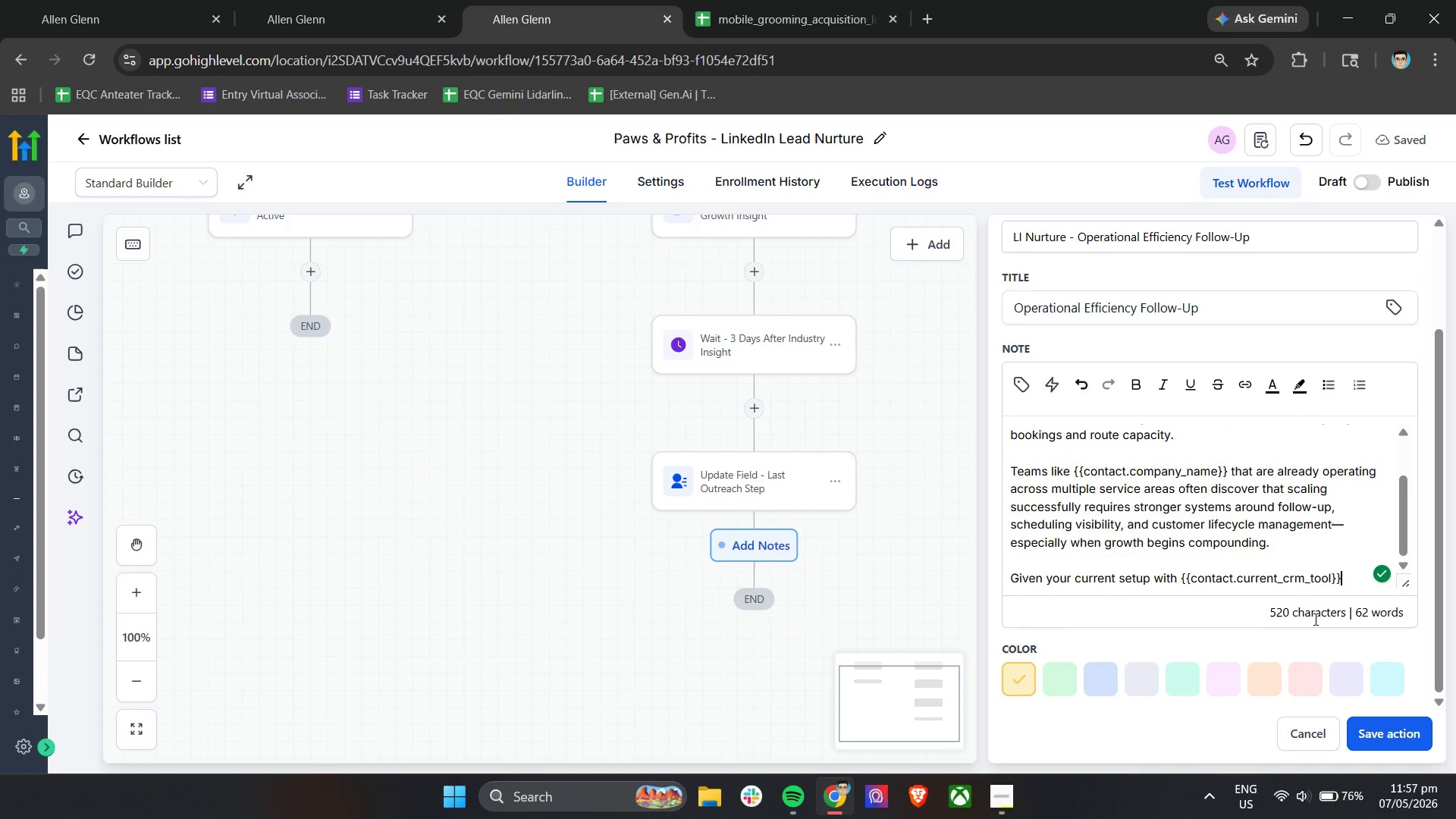 
type(, I thought itm)
key(Backspace)
type( might still make sense to connect briefly and exchange ideas if scaling remains a priority)
 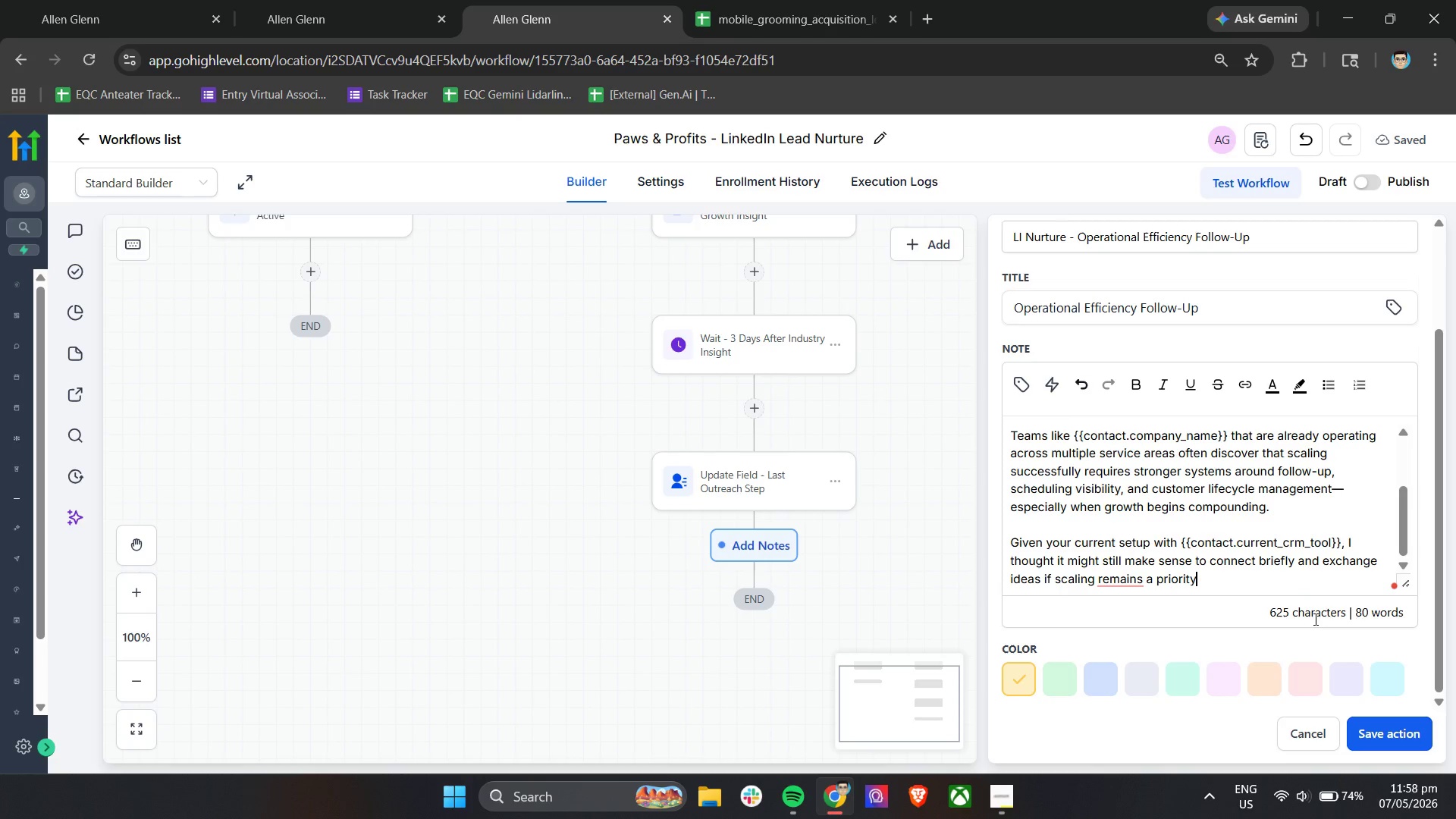 
wait(5.08)
 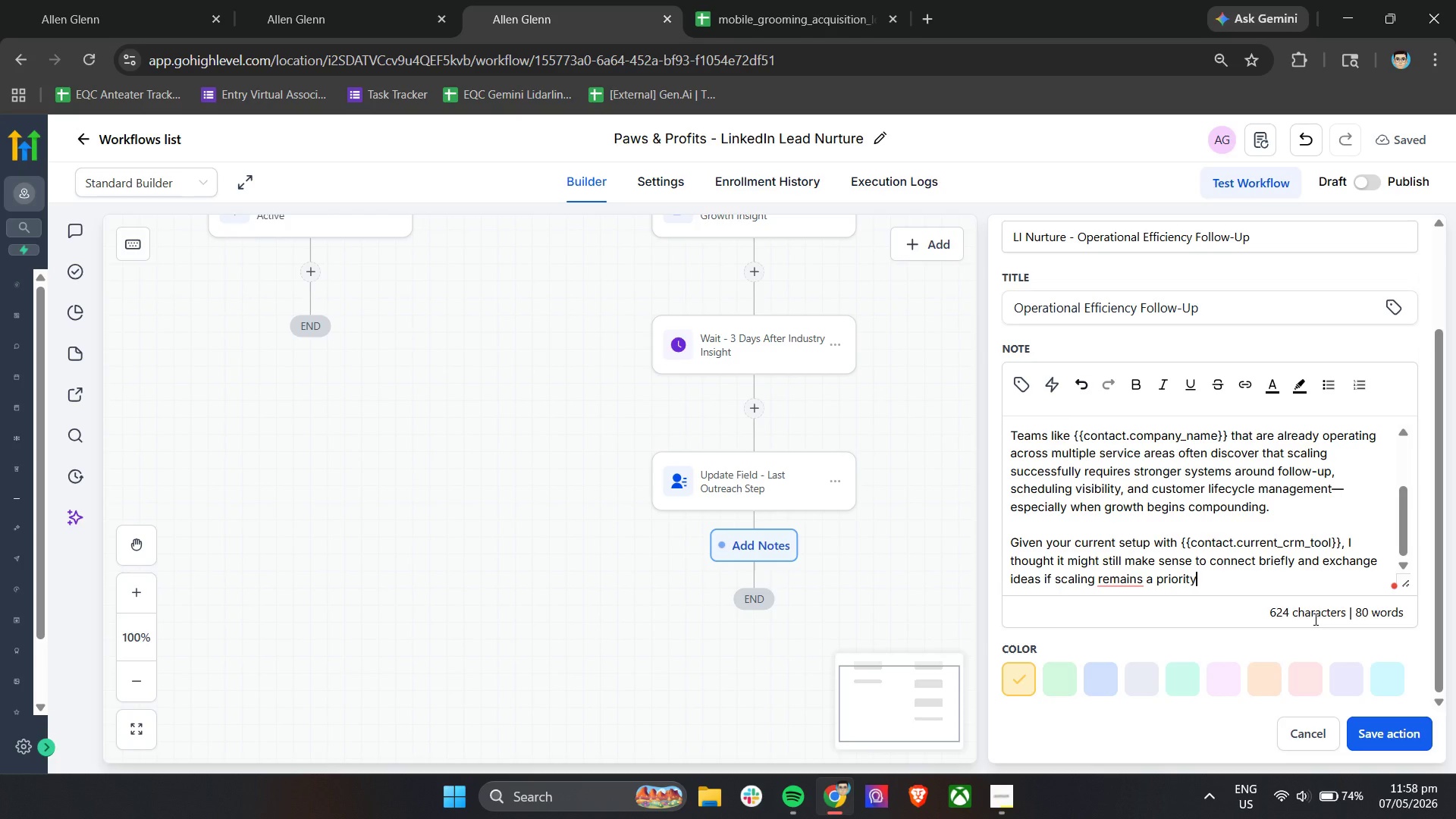 
type( this year.)
 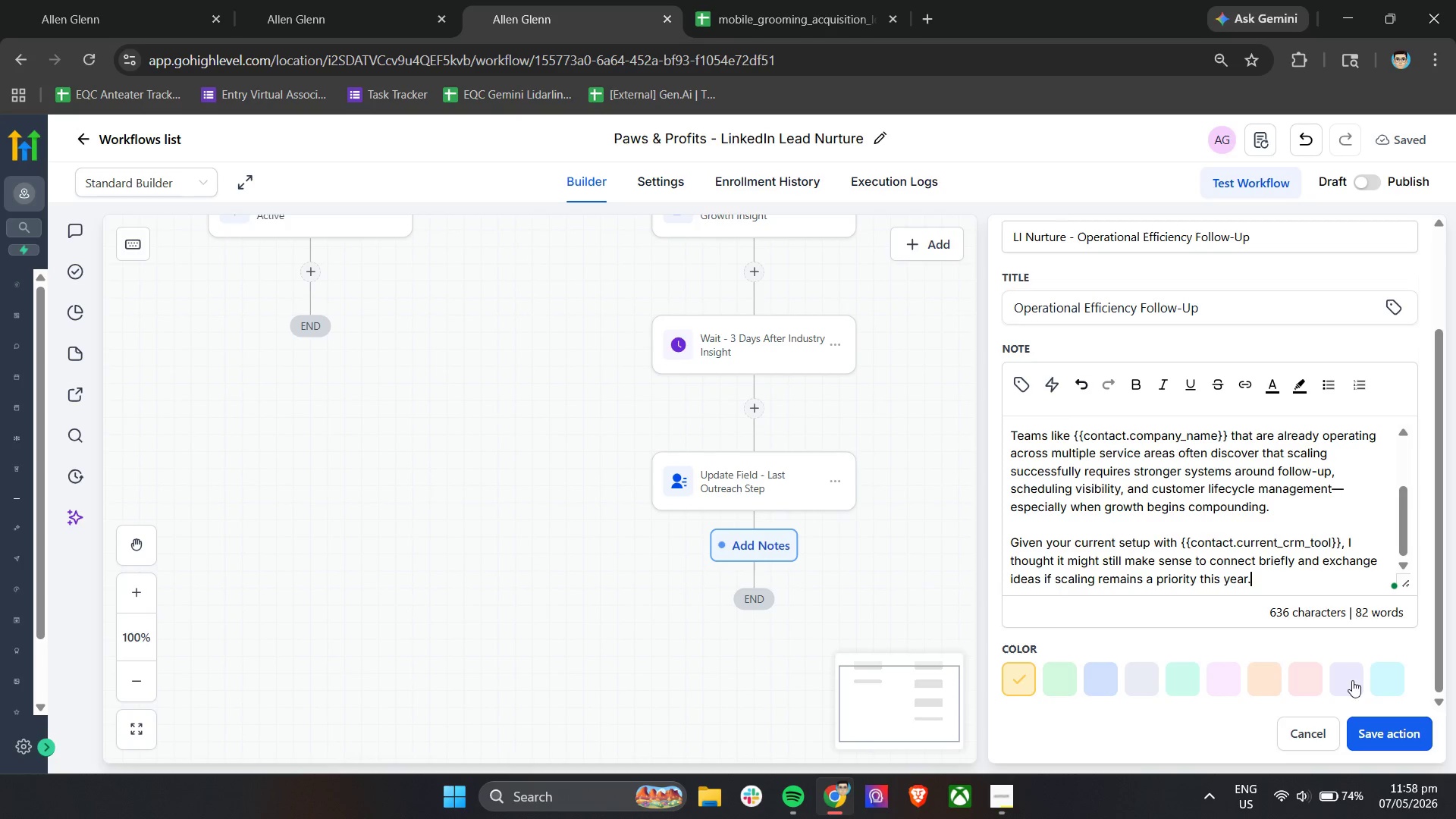 
left_click([1407, 739])
 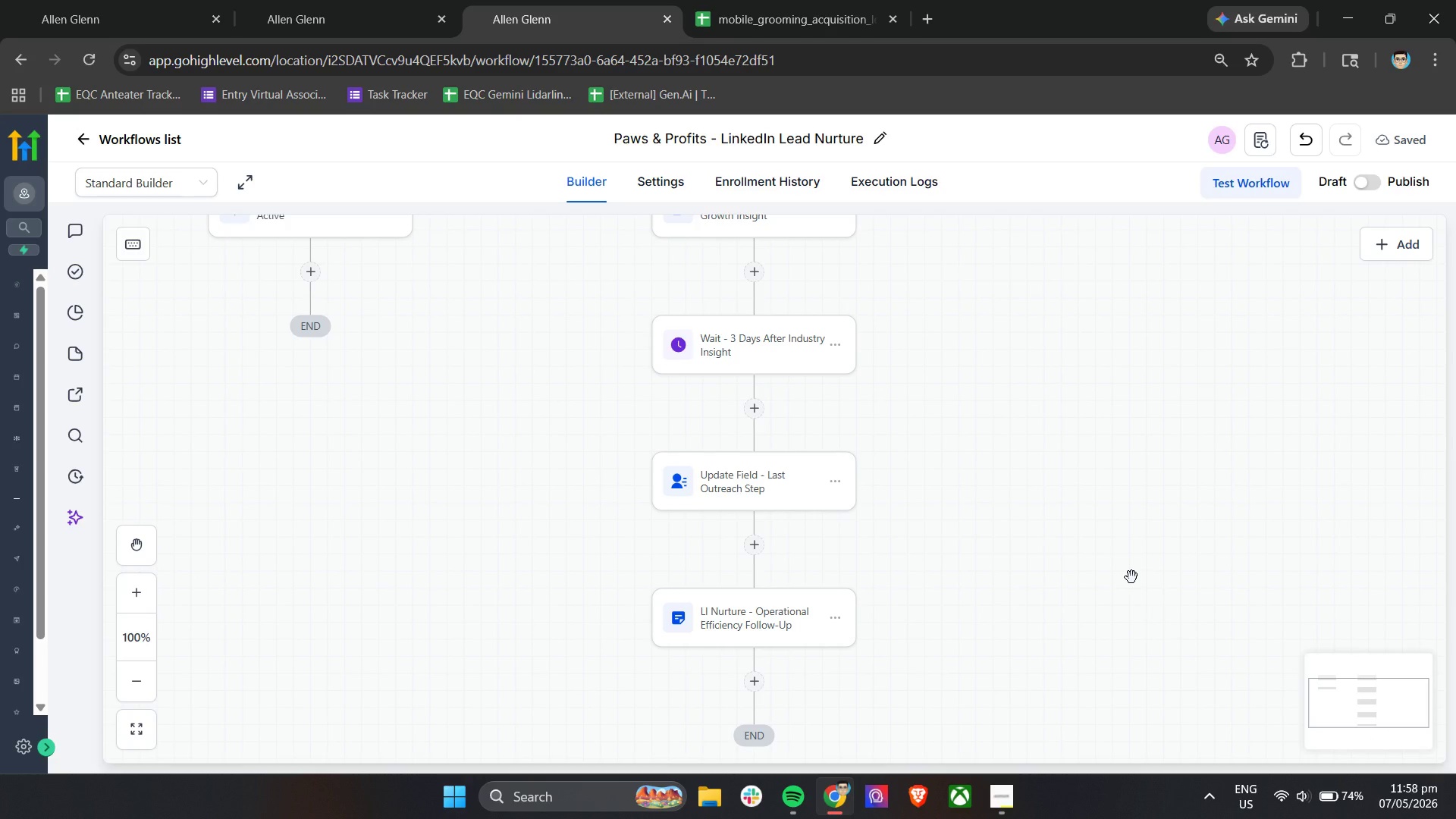 
wait(9.5)
 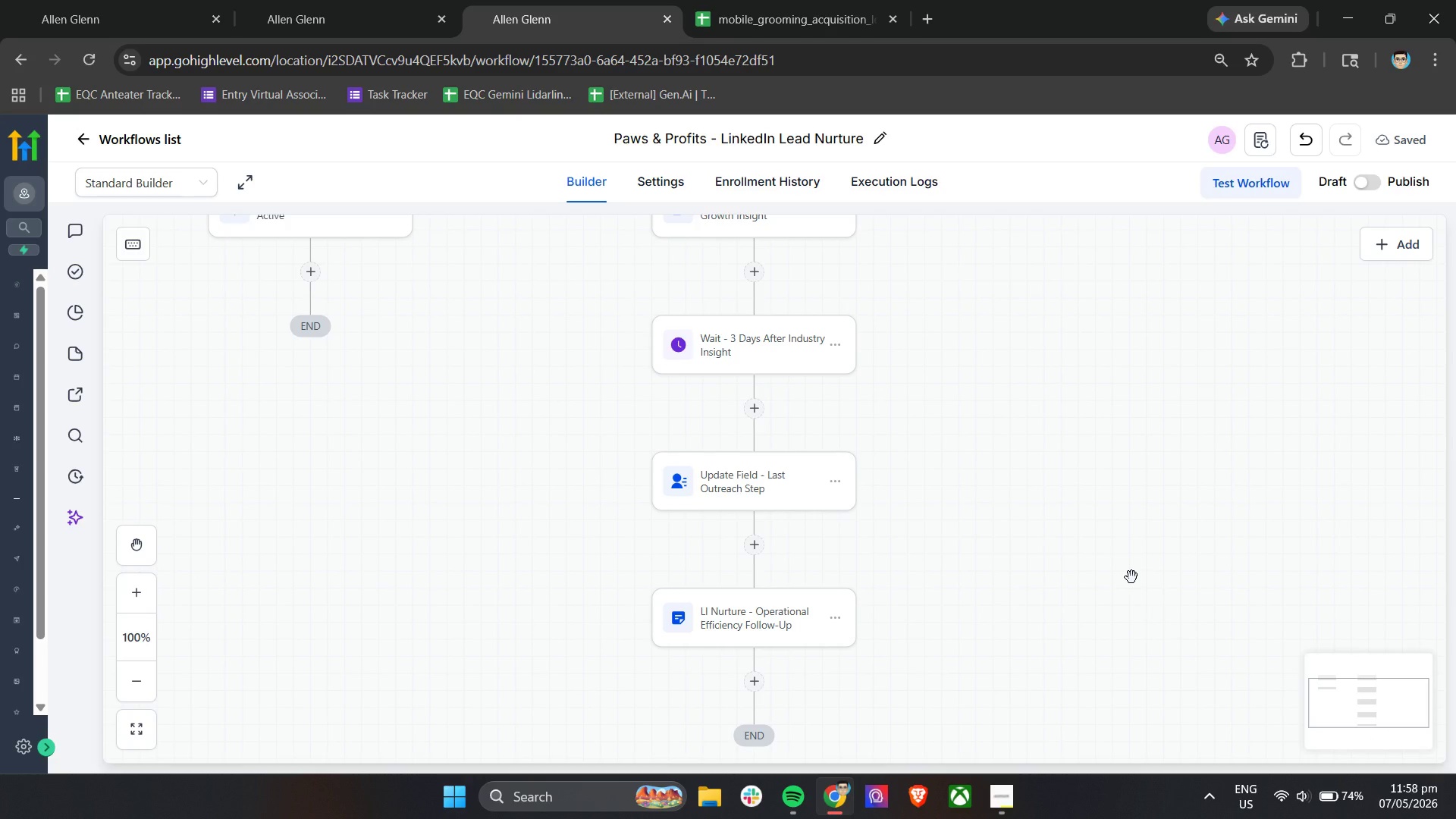 
left_click([1132, 513])
 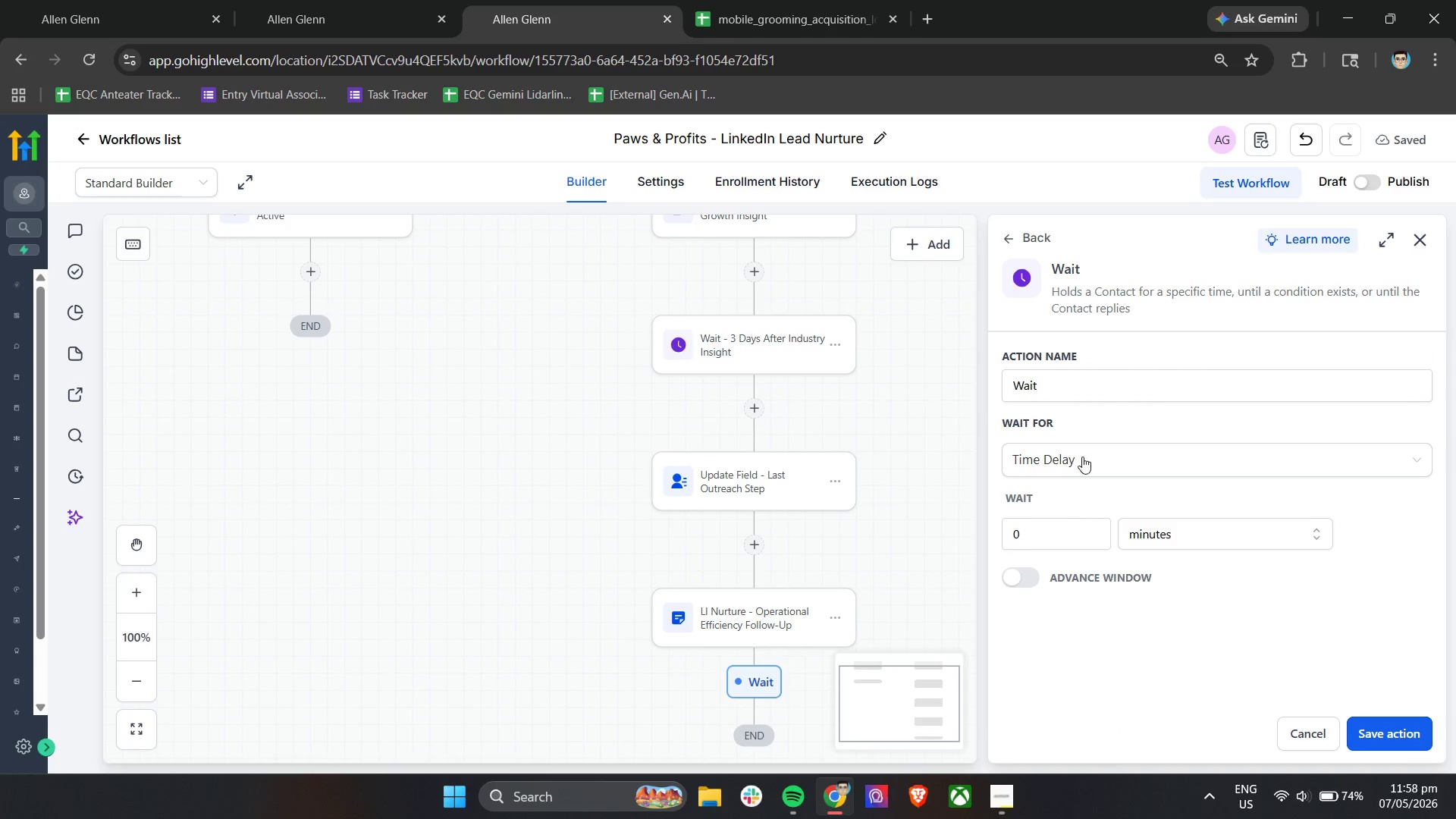 
left_click_drag(start_coordinate=[1057, 533], to_coordinate=[975, 535])
 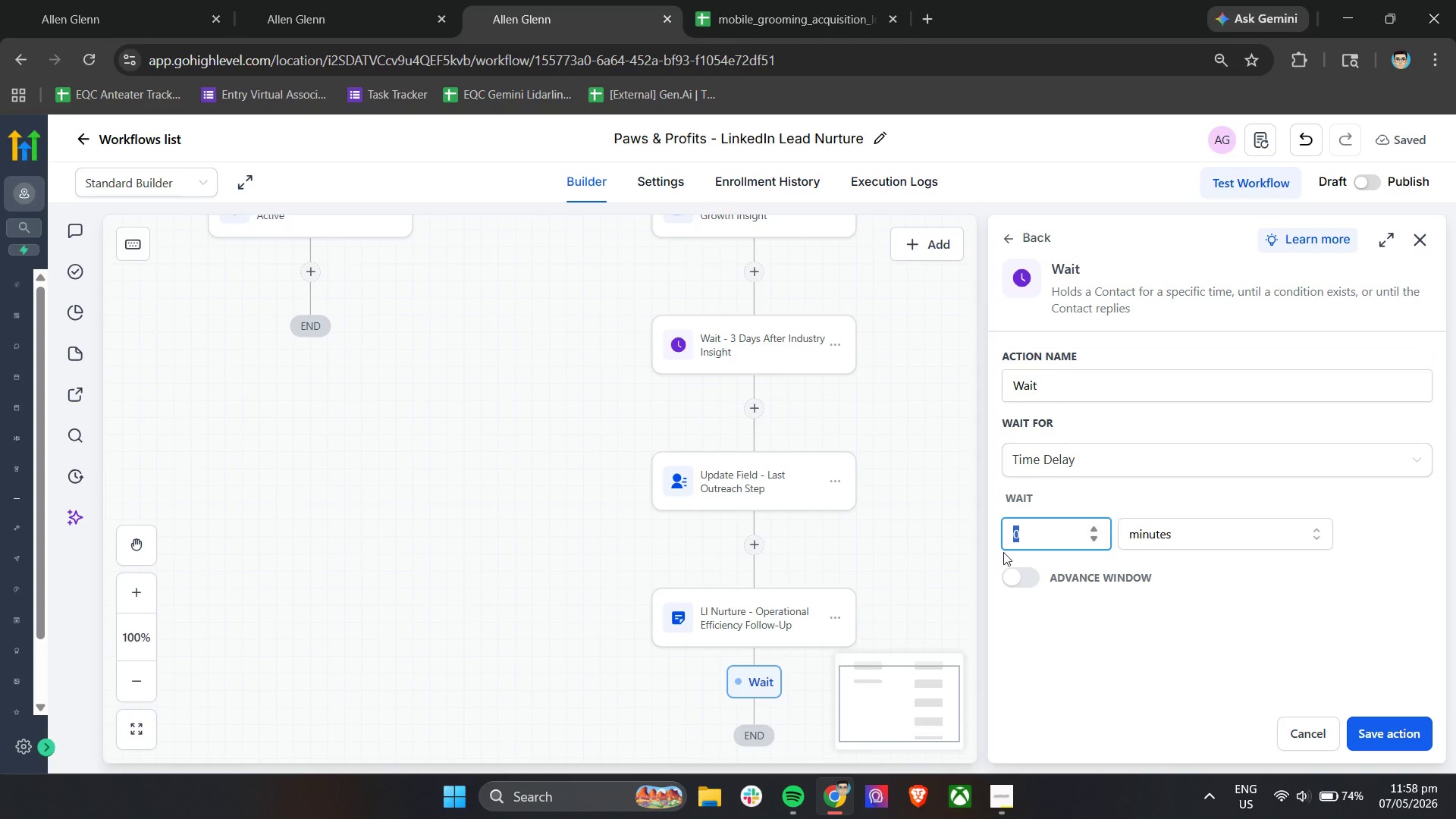 
key(3)
 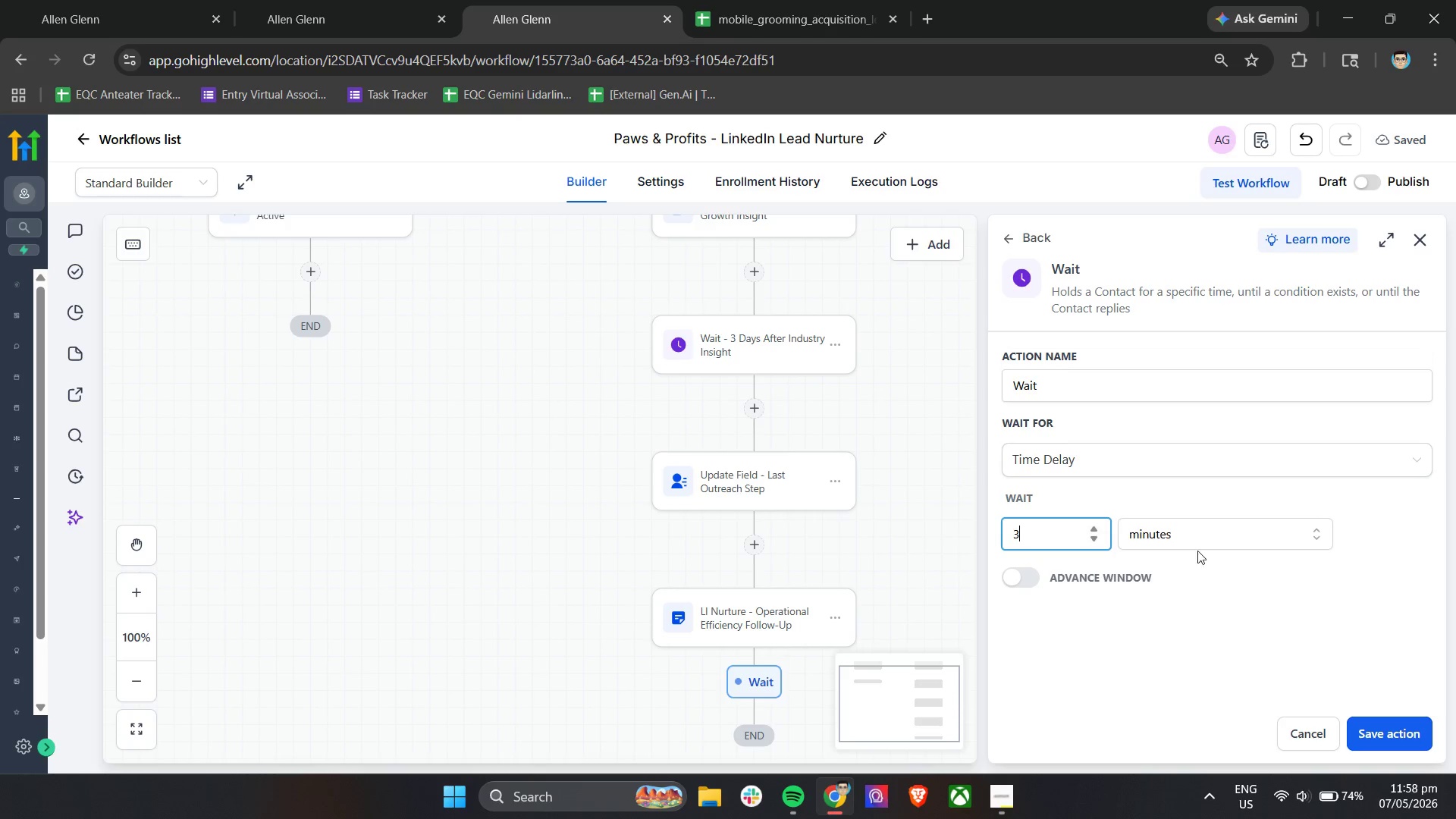 
left_click([1200, 543])
 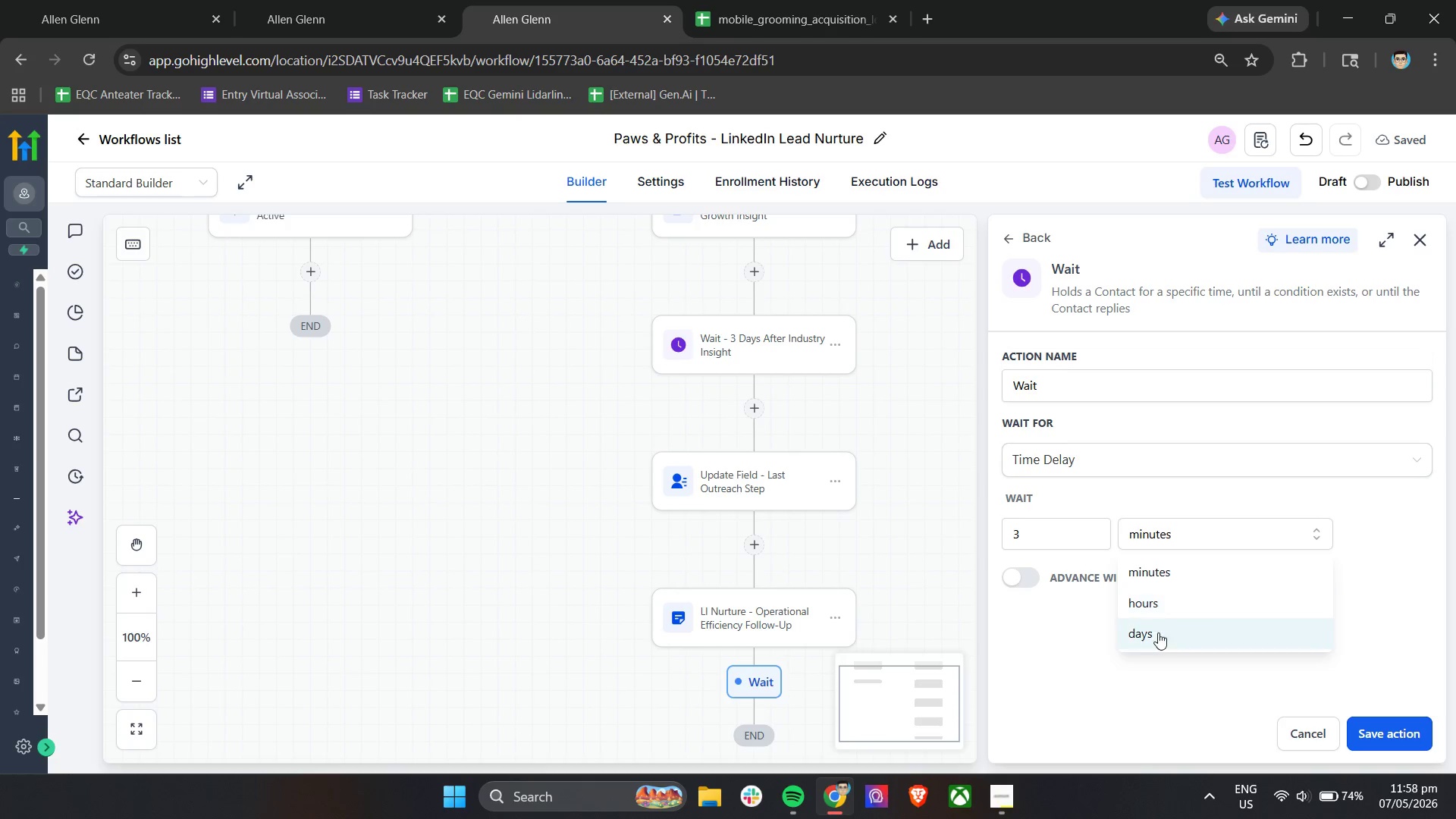 
left_click([1157, 637])
 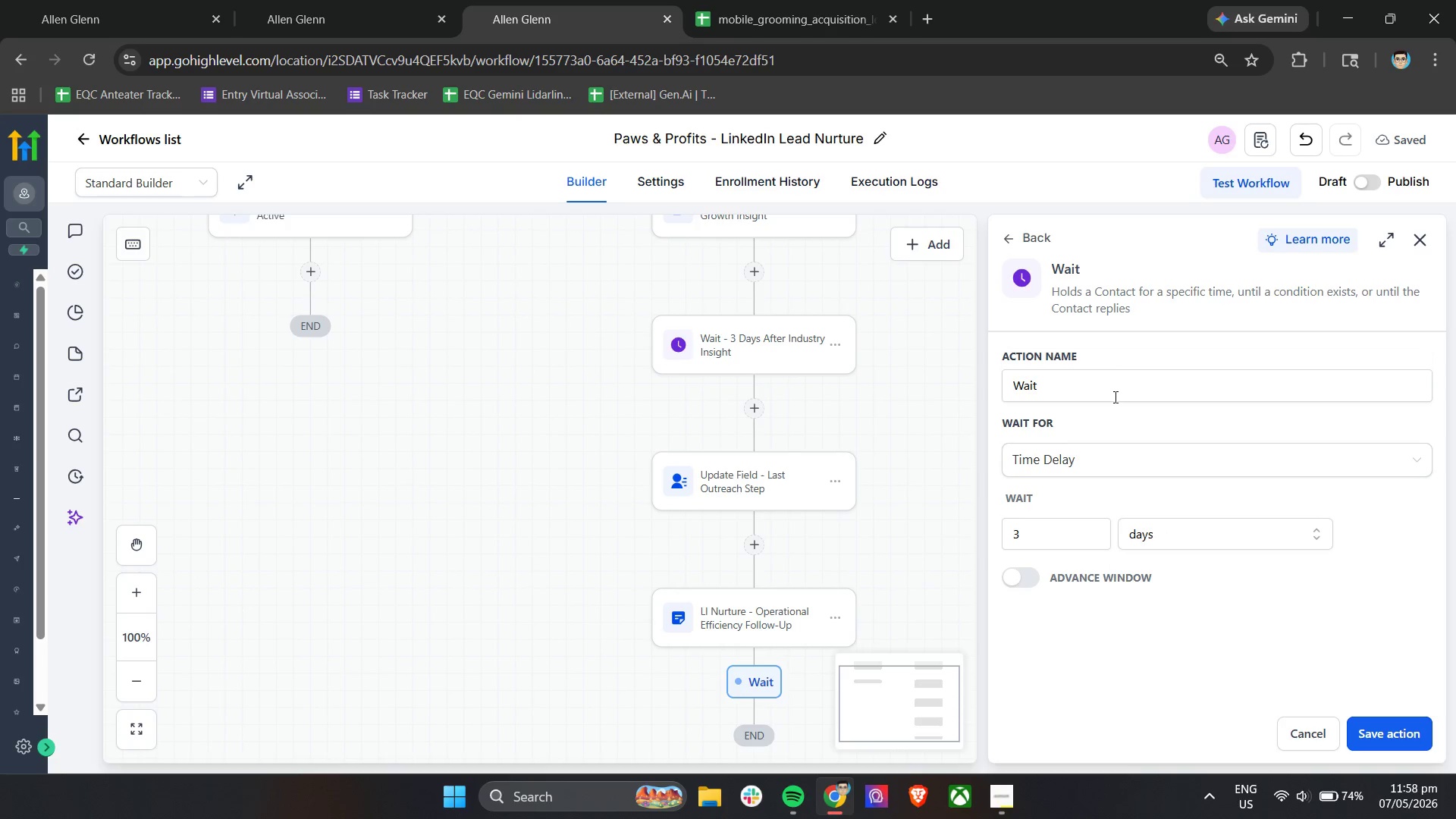 
left_click_drag(start_coordinate=[1109, 378], to_coordinate=[1108, 381])
 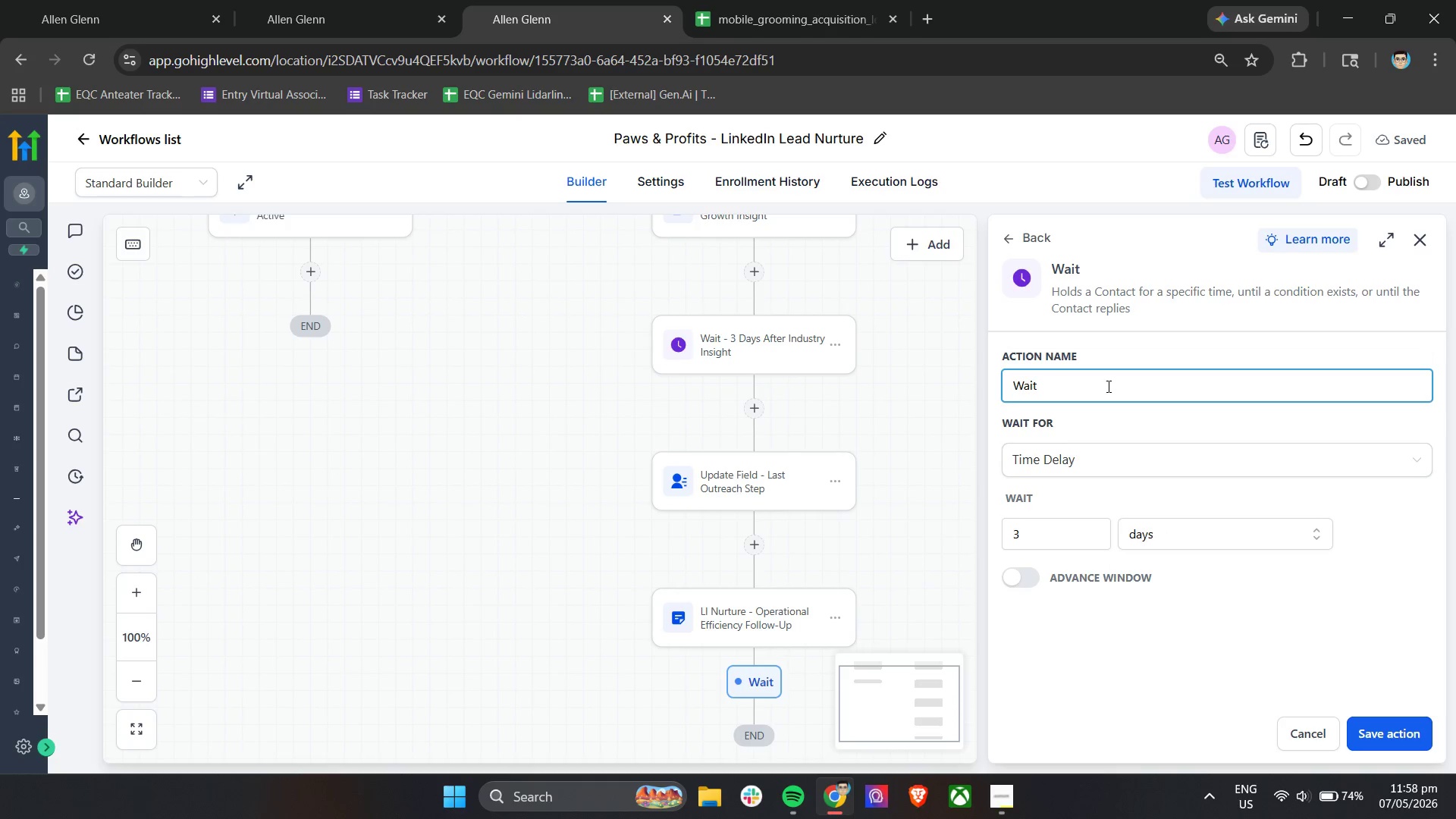 
type( - 3 Days Aftr Effi)
 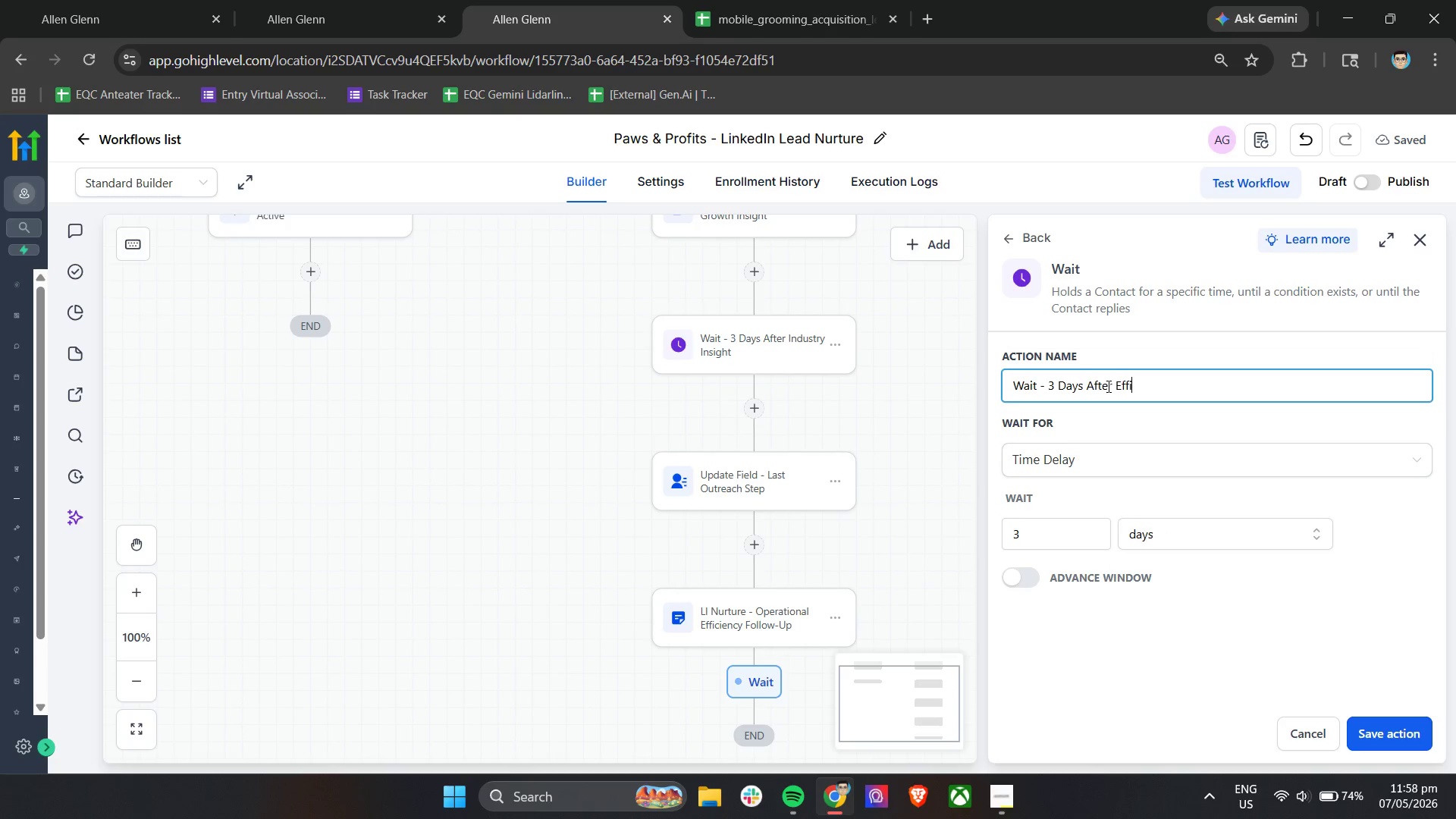 
type(ciency Follow-Up)
 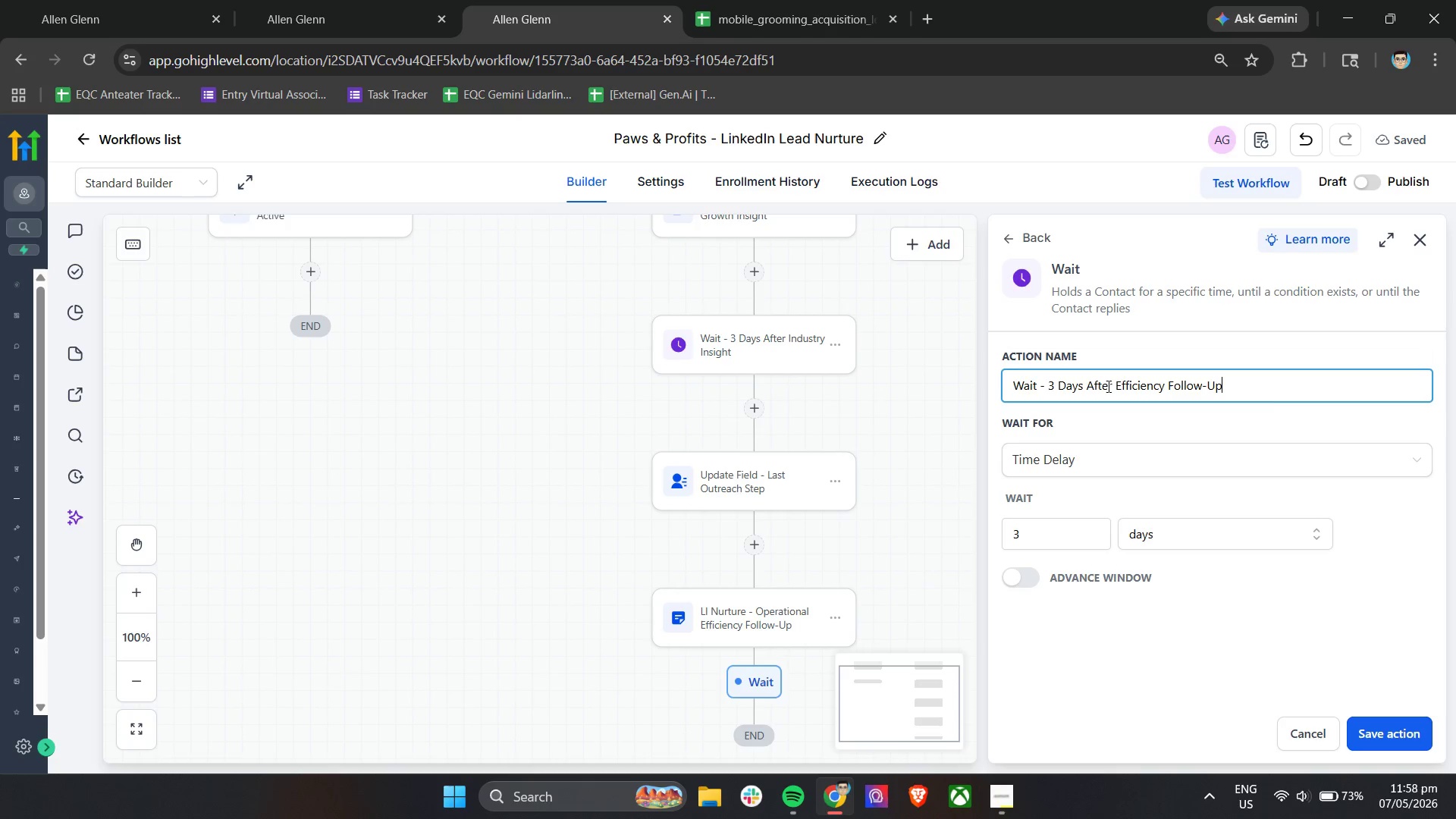 
left_click([1422, 740])
 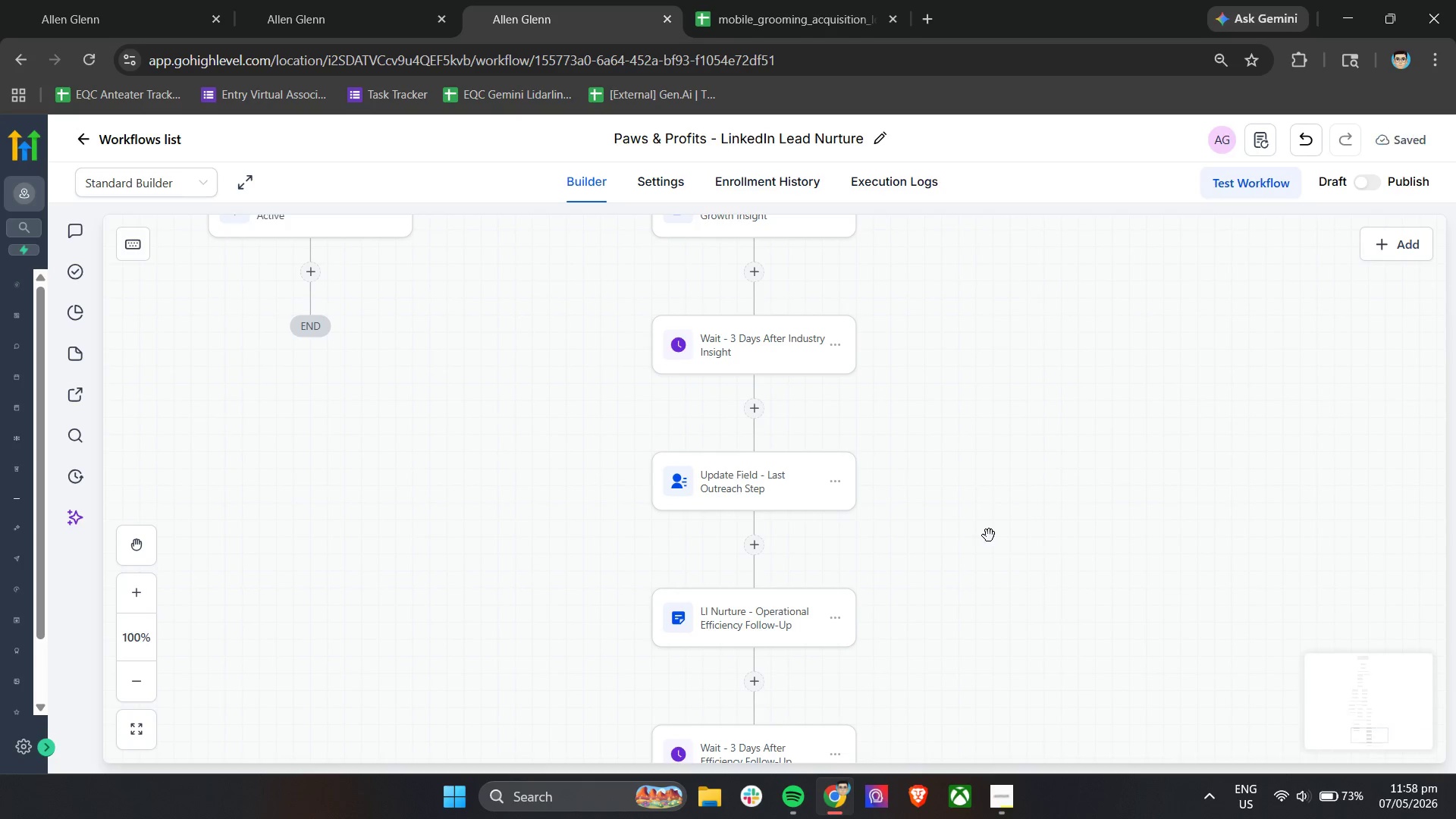 
scroll: coordinate [989, 535], scroll_direction: down, amount: 7.0
 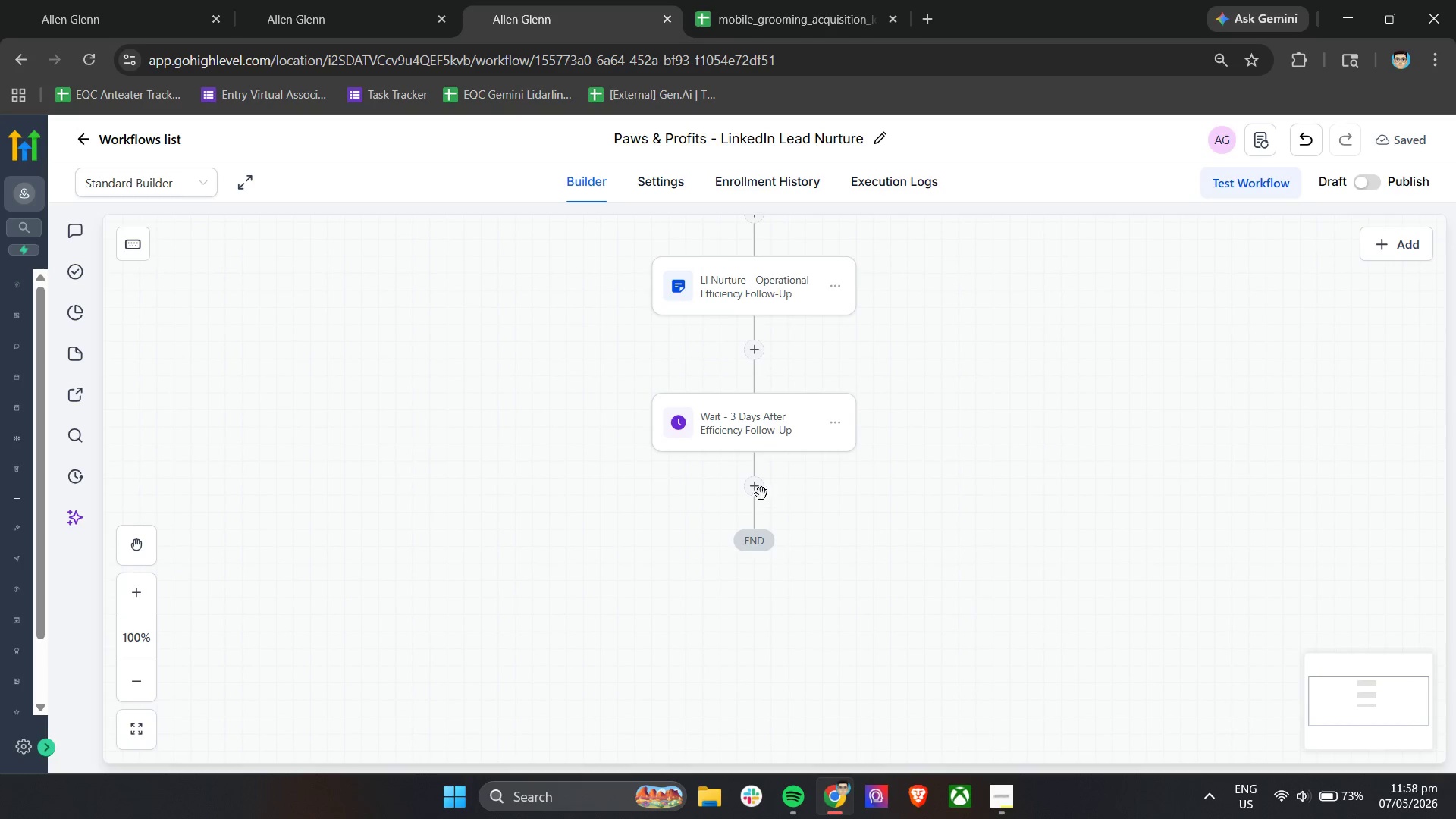 
left_click([754, 493])
 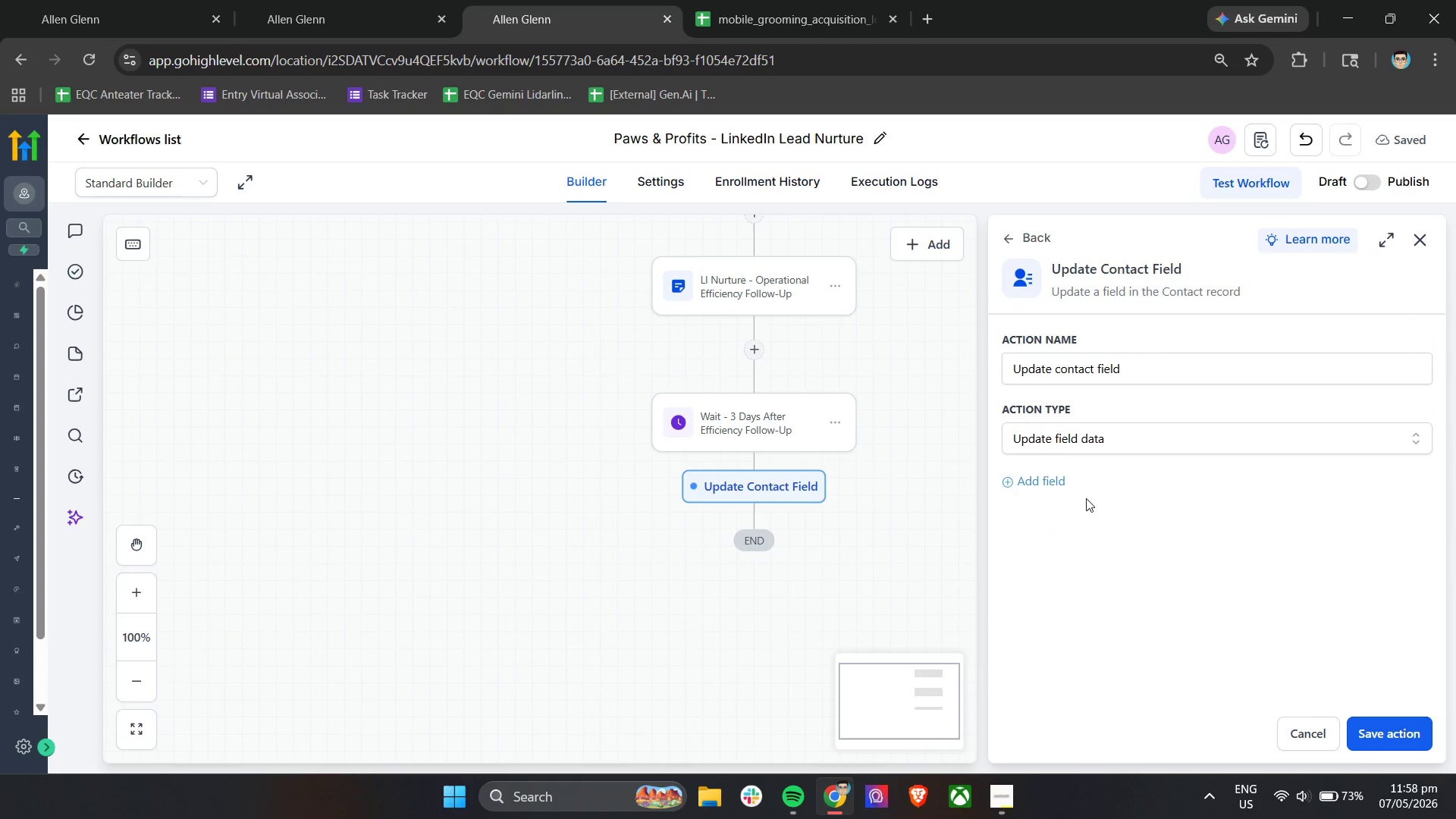 
double_click([1050, 485])
 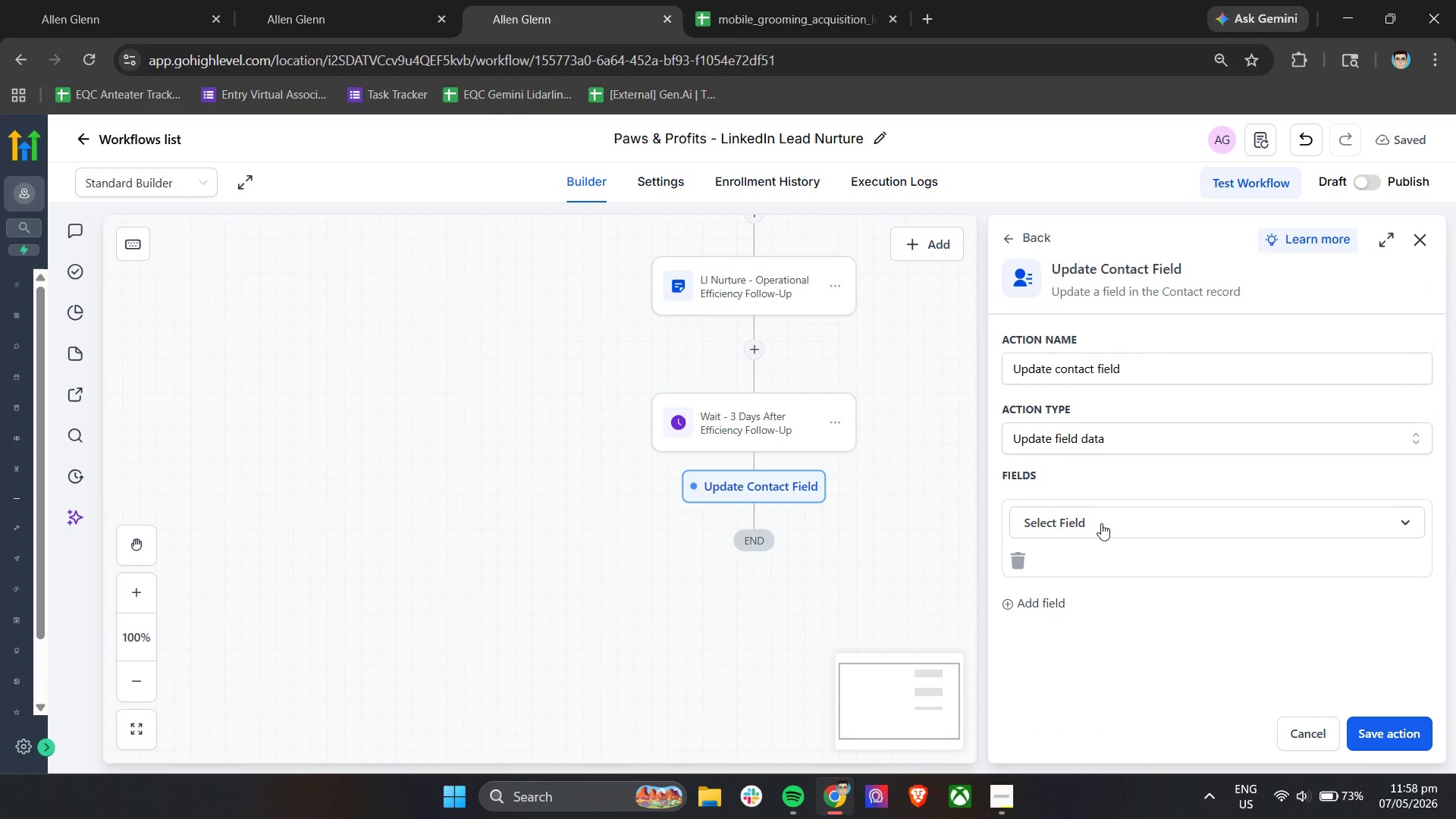 
left_click([1100, 532])
 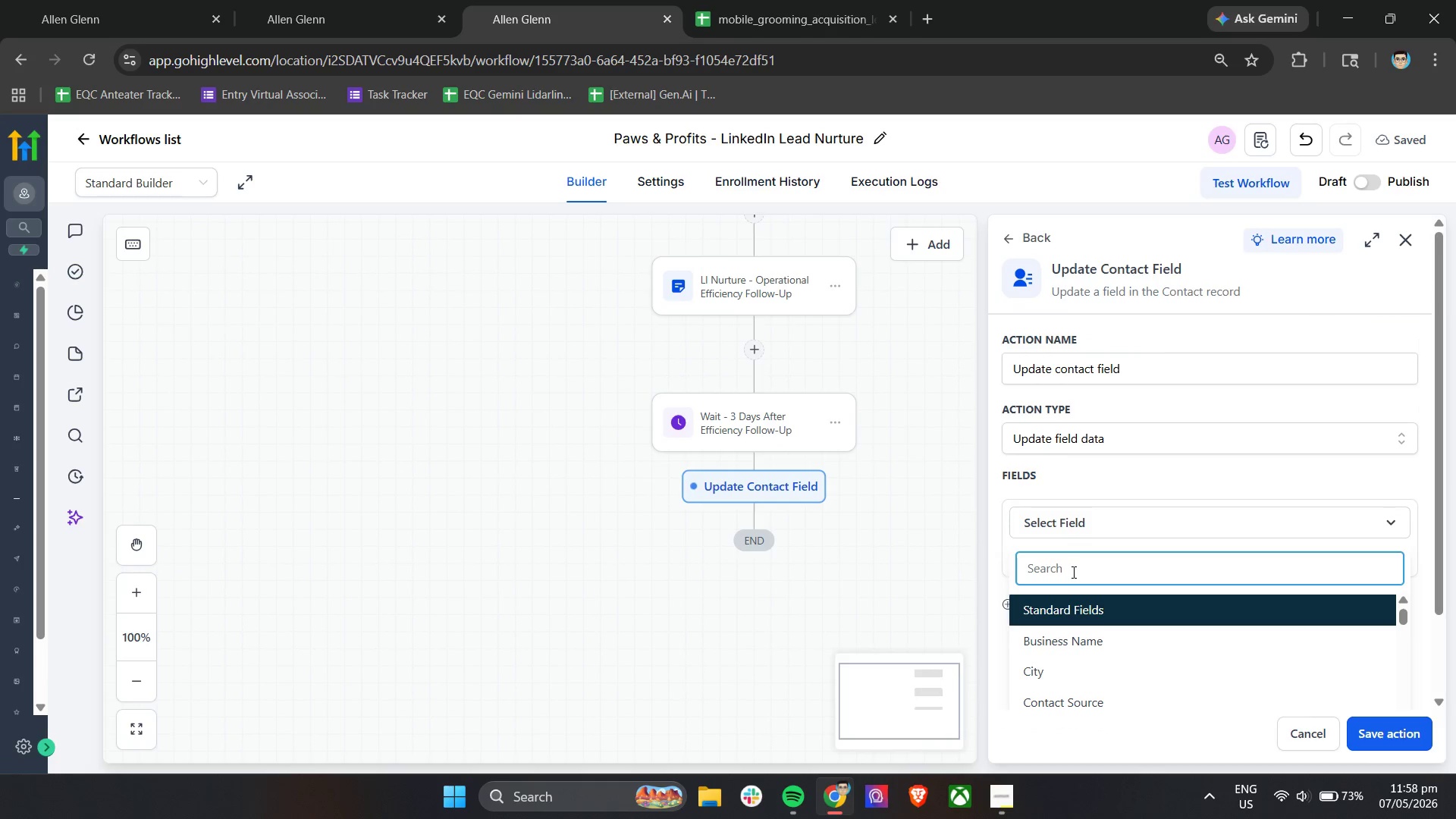 
type(out)
 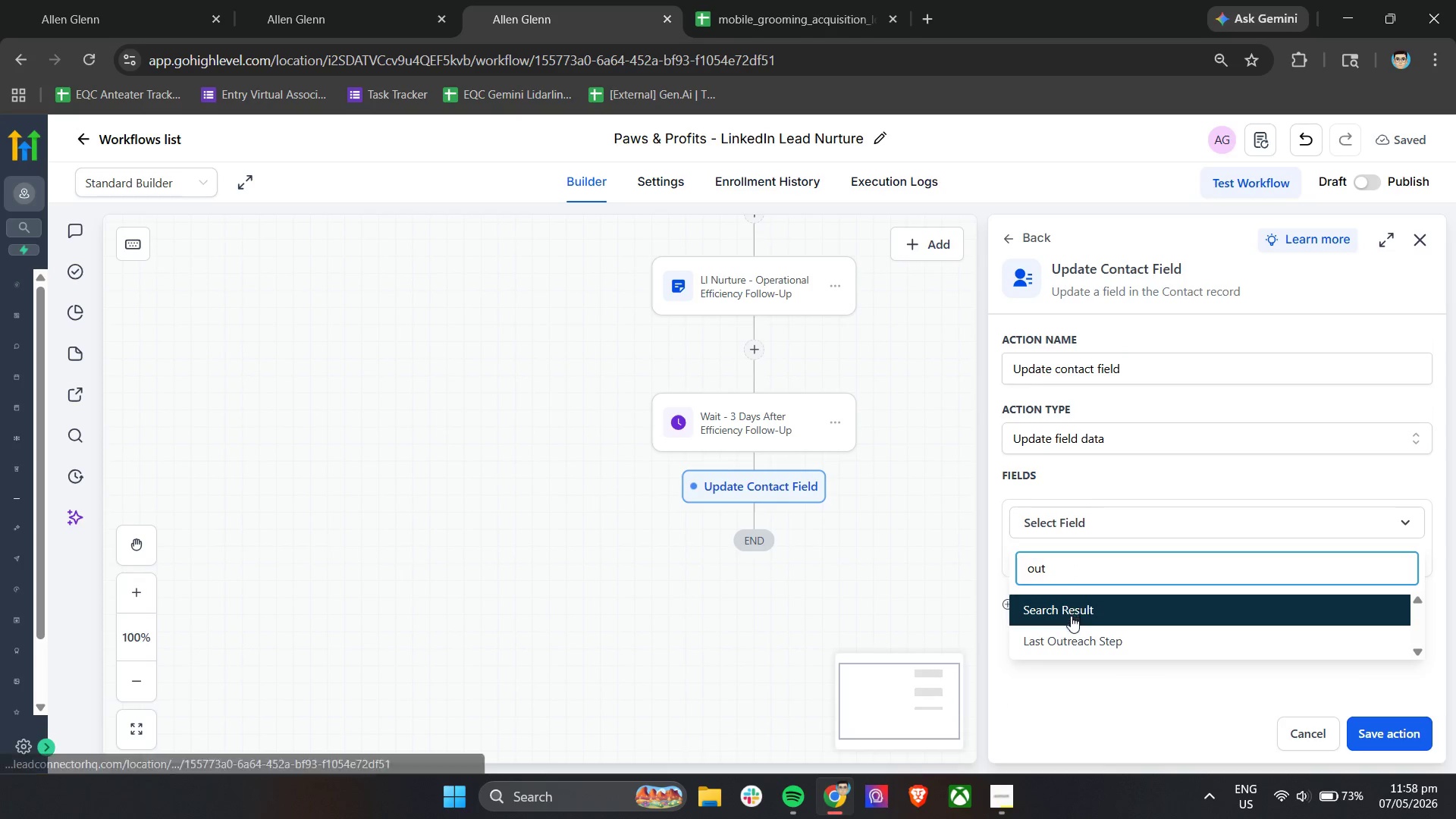 
left_click([1067, 642])
 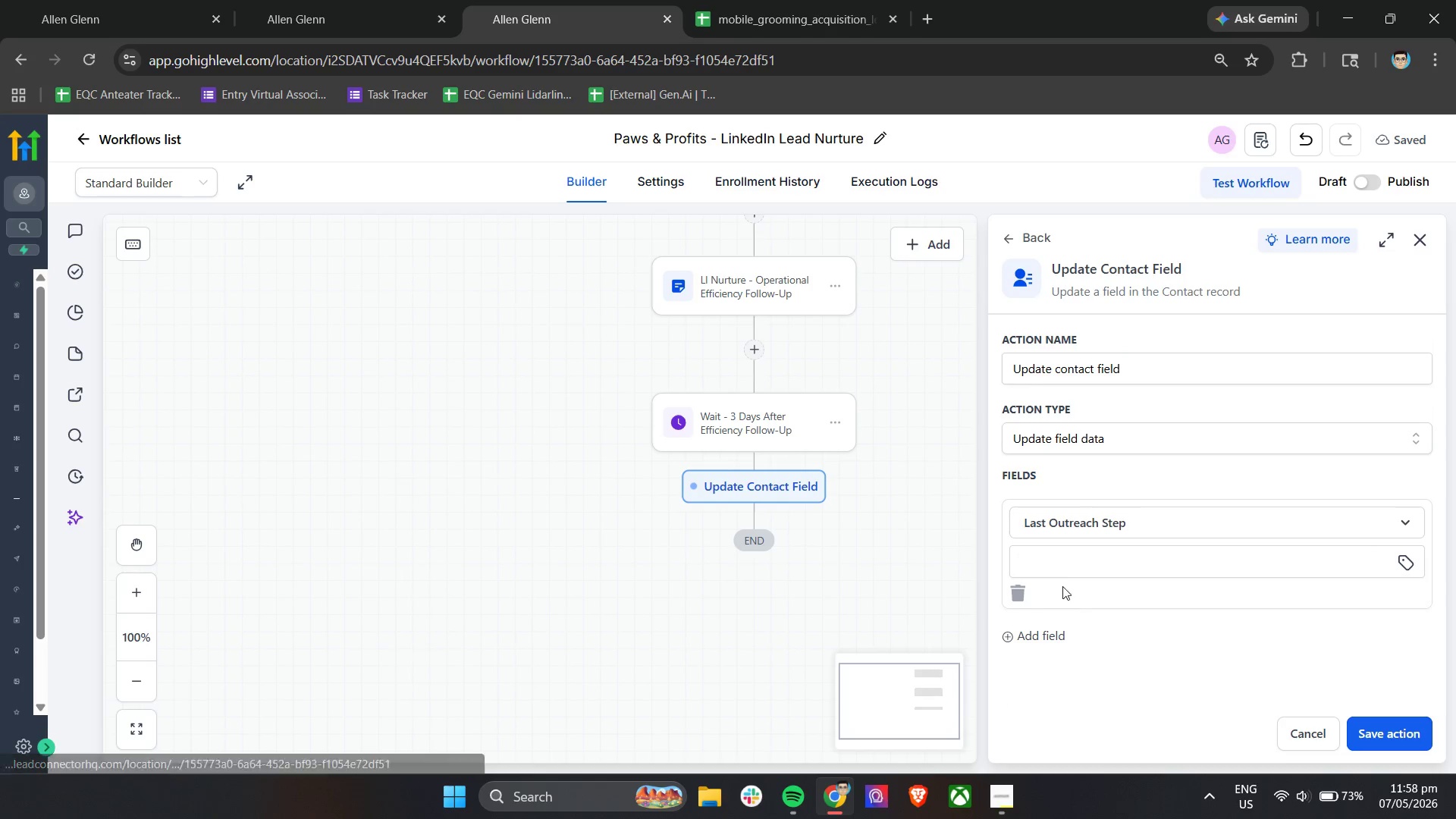 
left_click([1058, 562])
 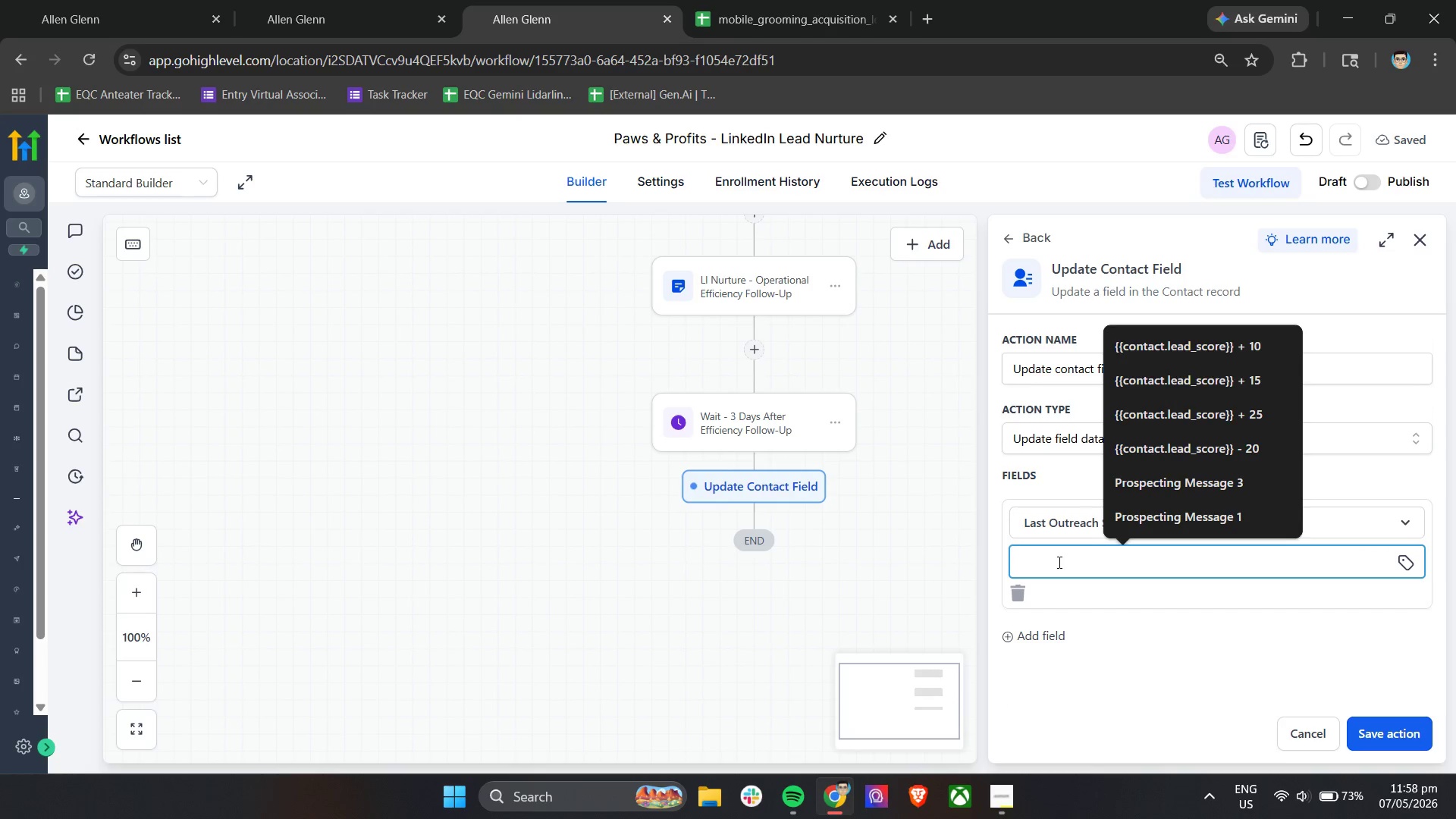 
type(Nurture Follow-Up 3)
 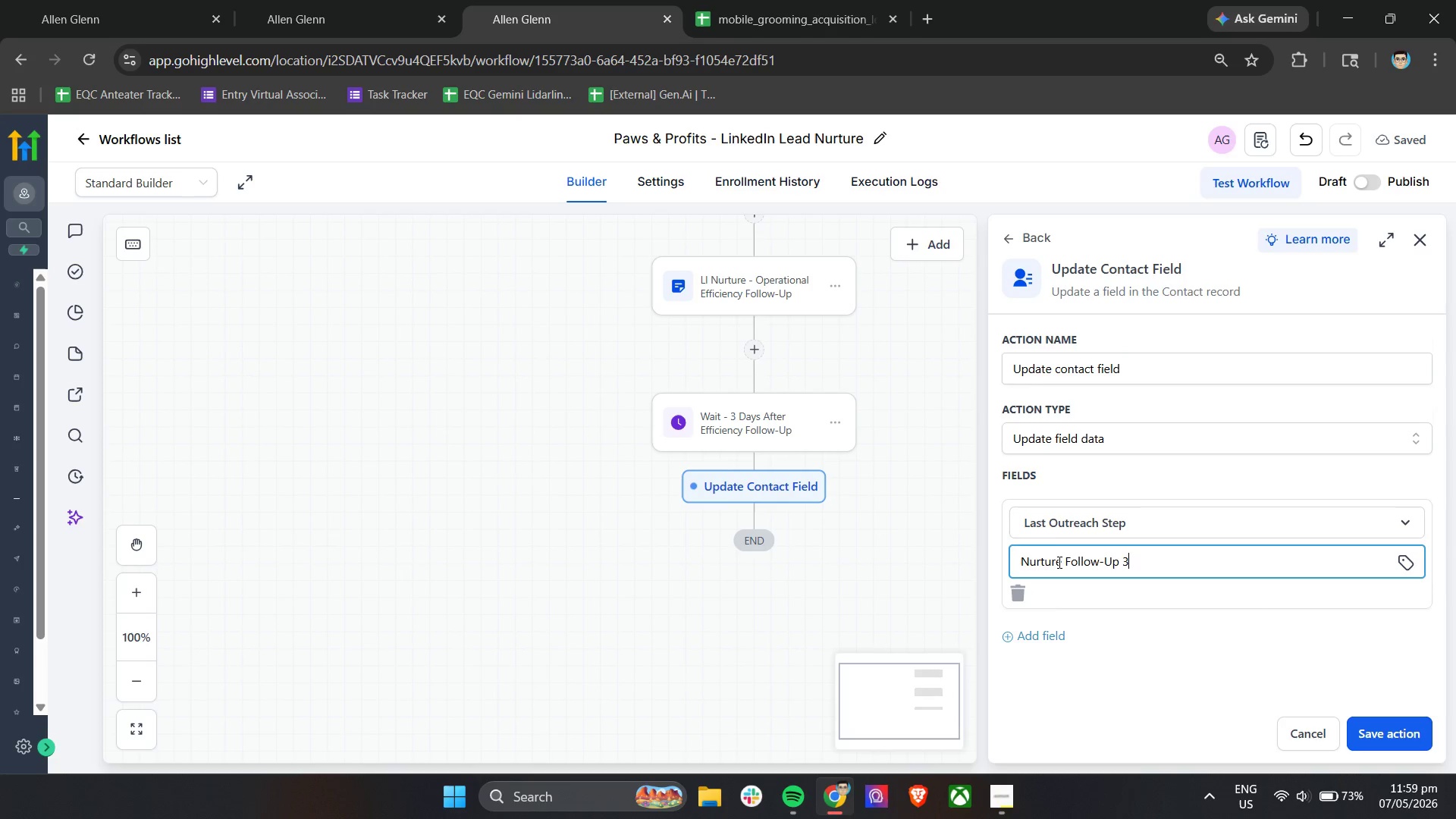 
double_click([1133, 369])
 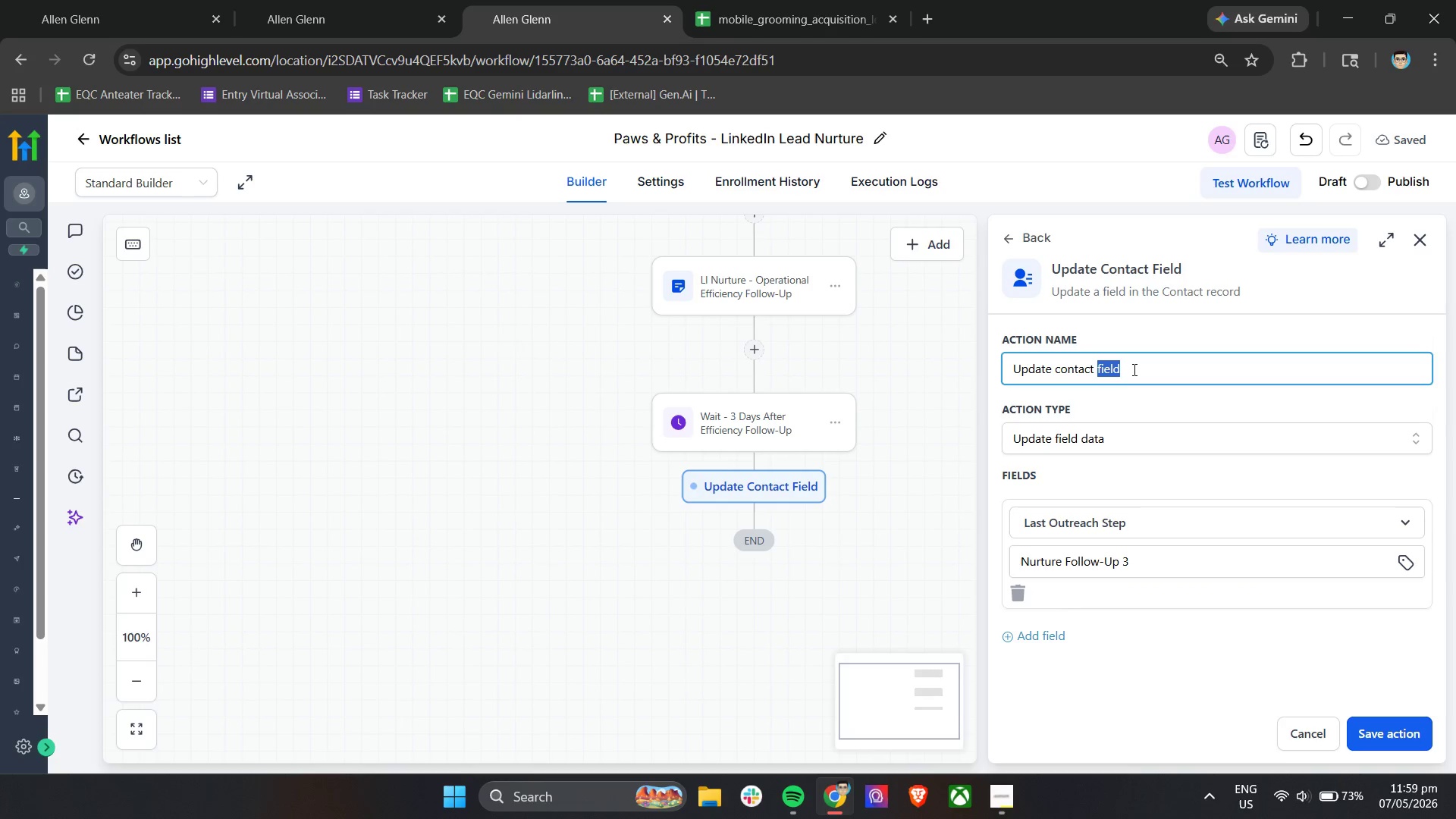 
triple_click([1133, 369])
 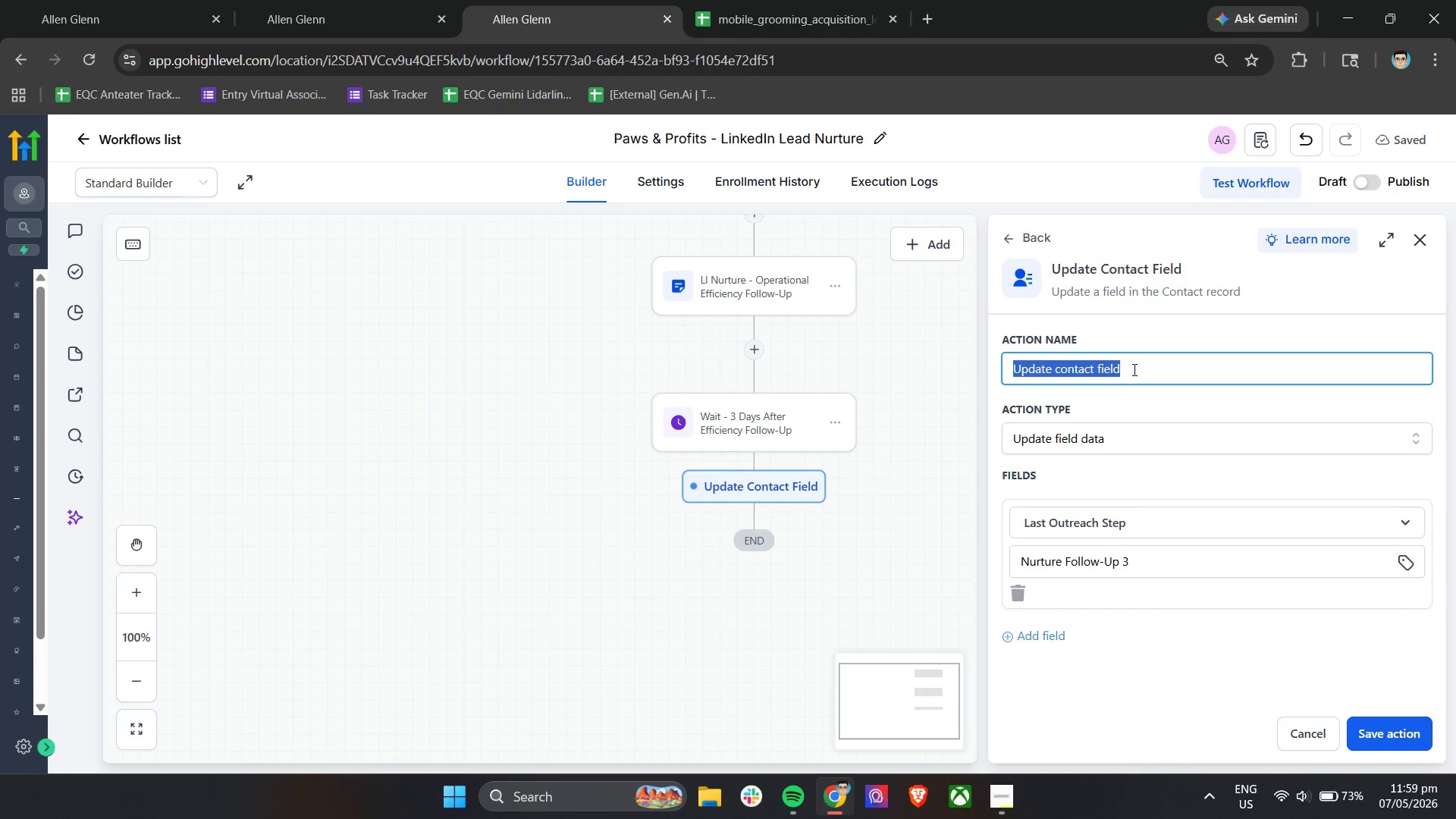 
type(Update Field - Last Outrech Step)
 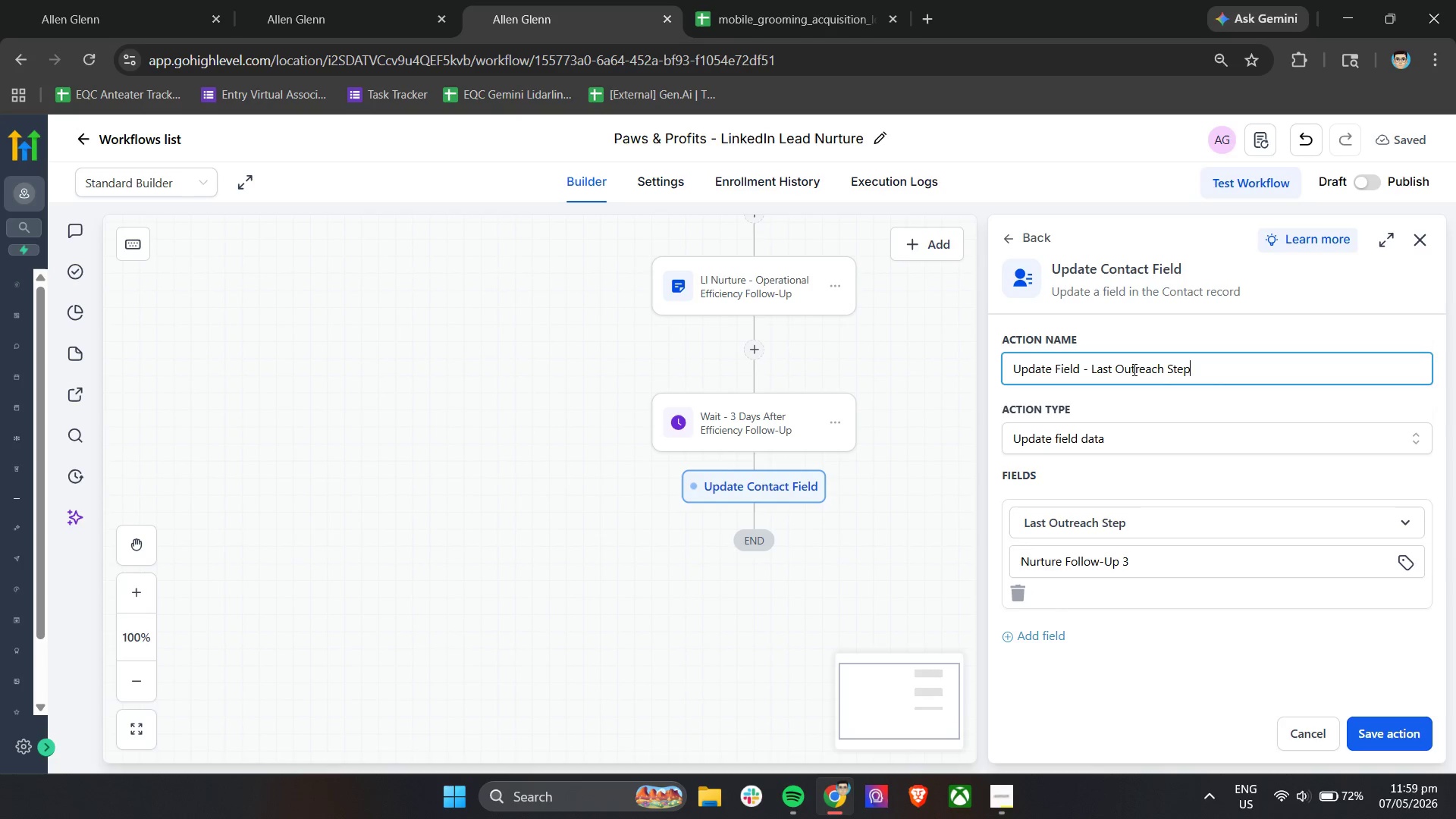 
left_click([1409, 714])
 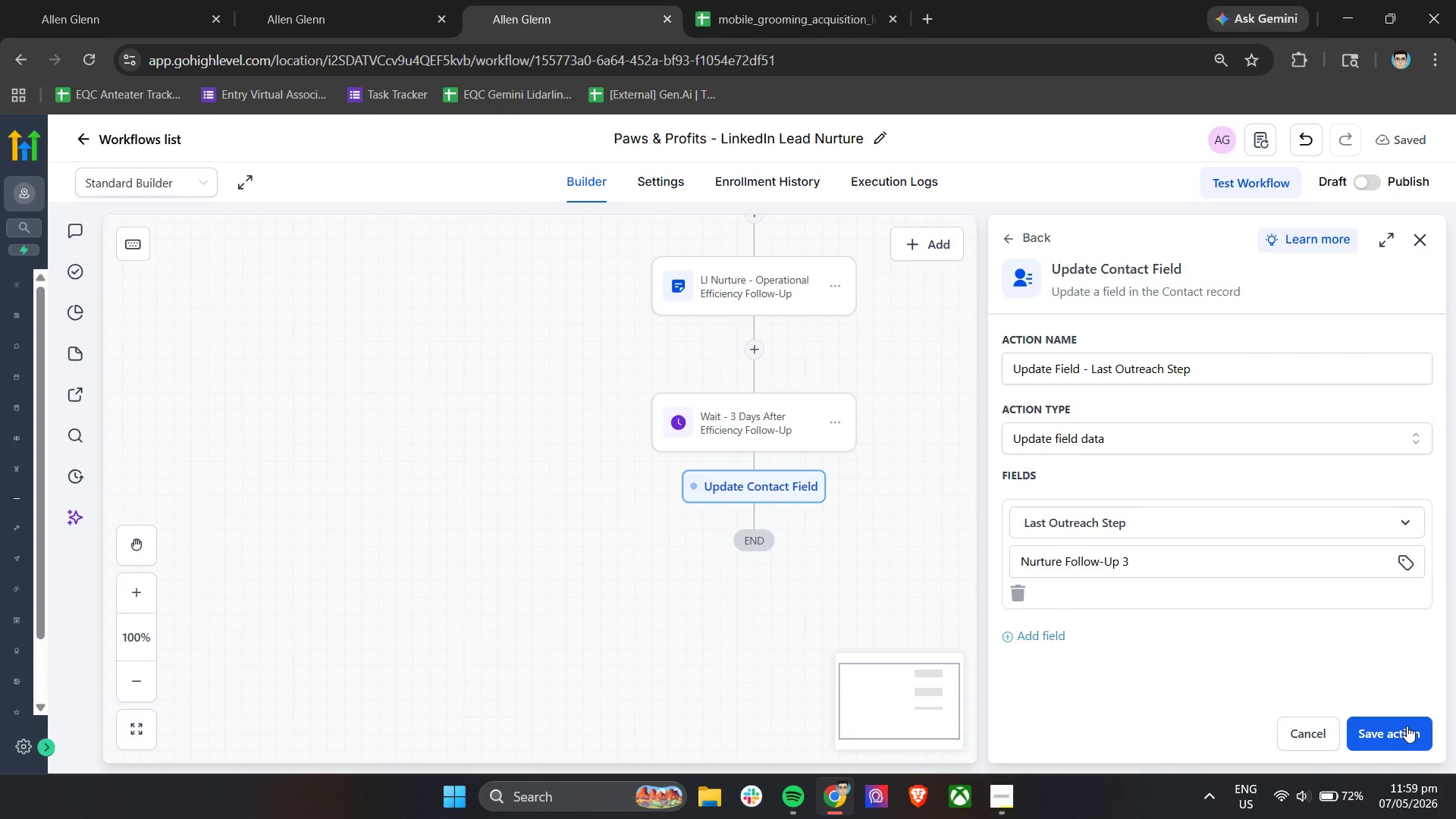 
left_click([1407, 726])
 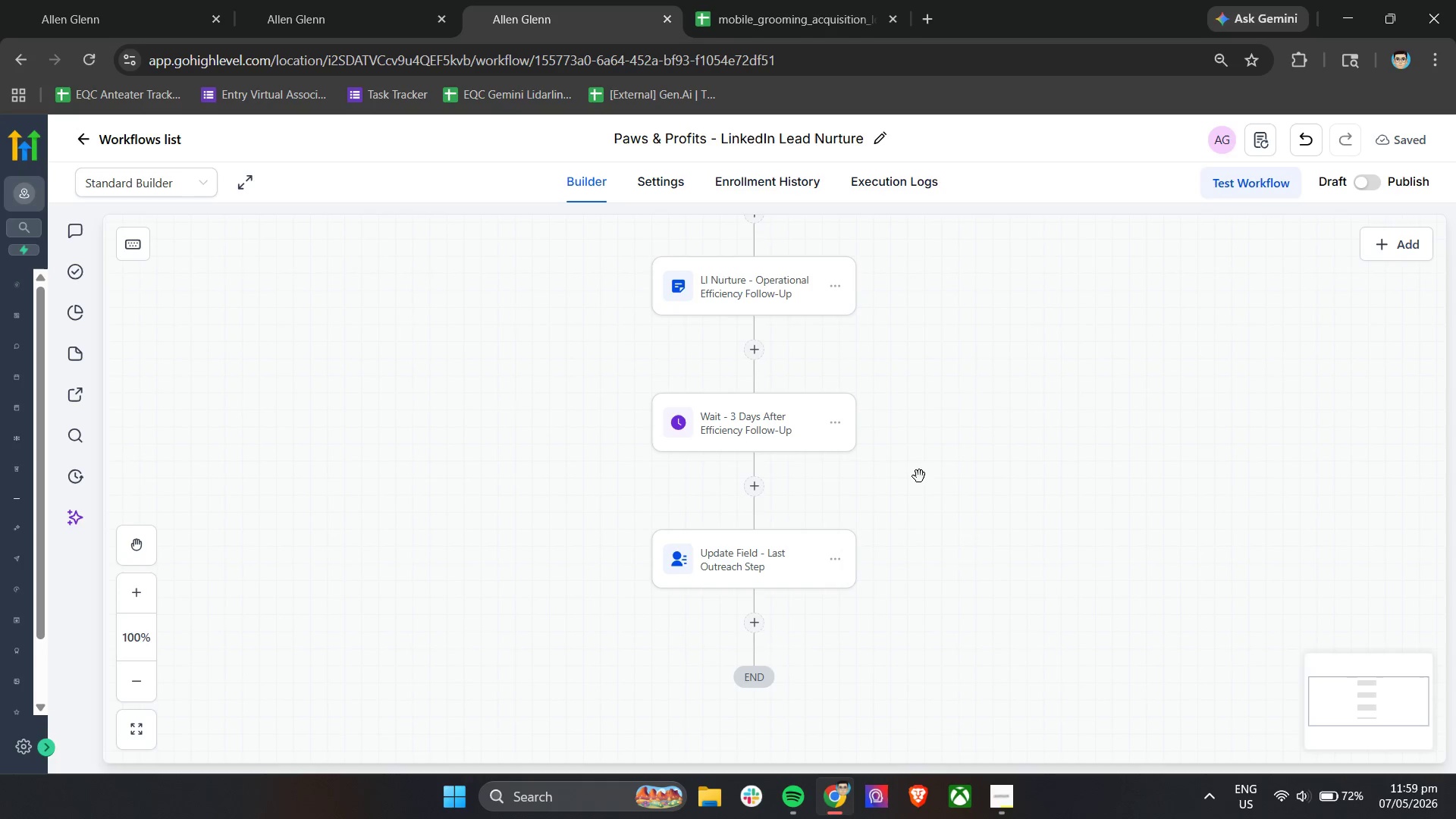 
wait(7.97)
 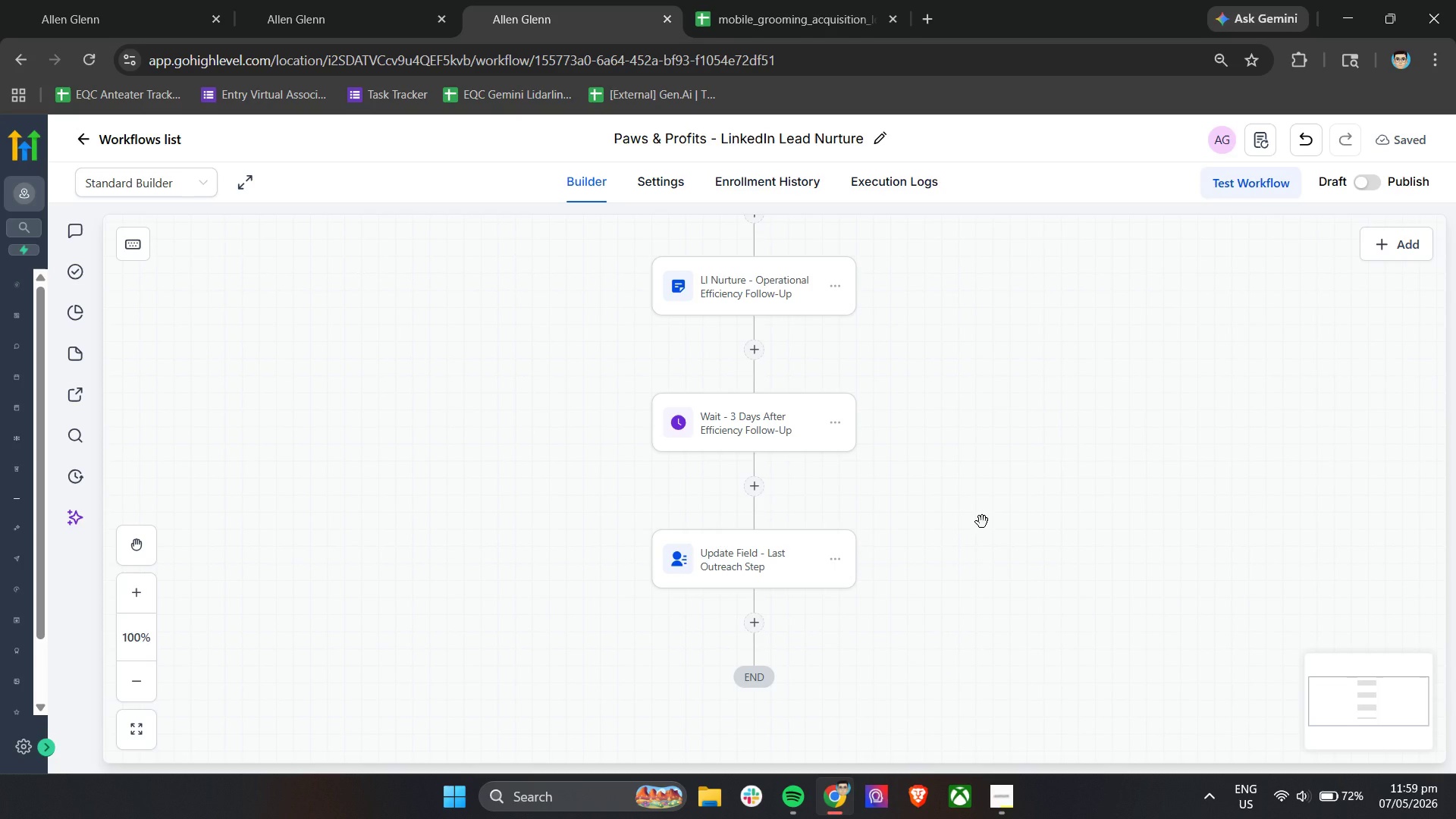 
left_click([759, 624])
 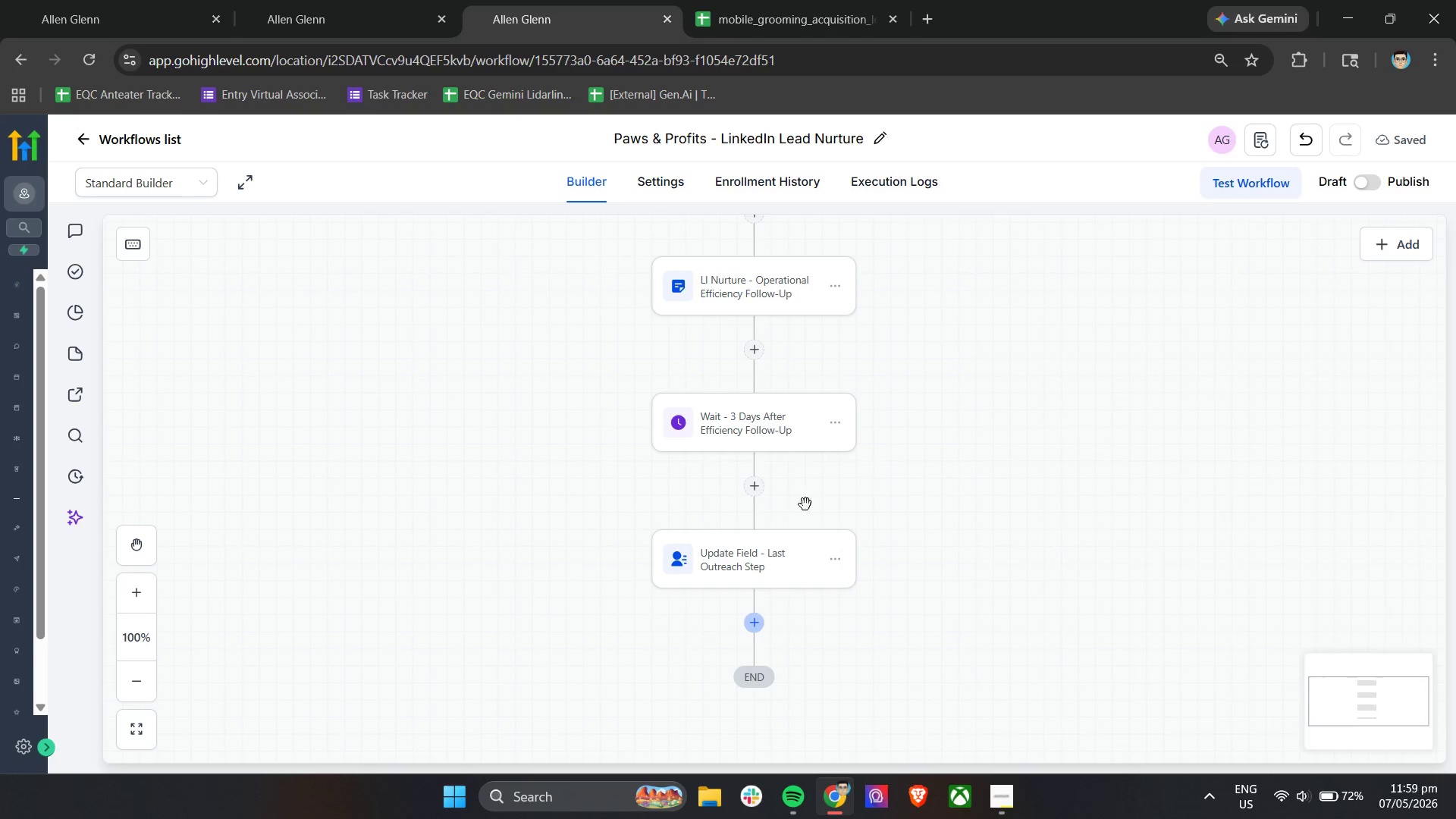 
scroll: coordinate [864, 512], scroll_direction: down, amount: 3.0
 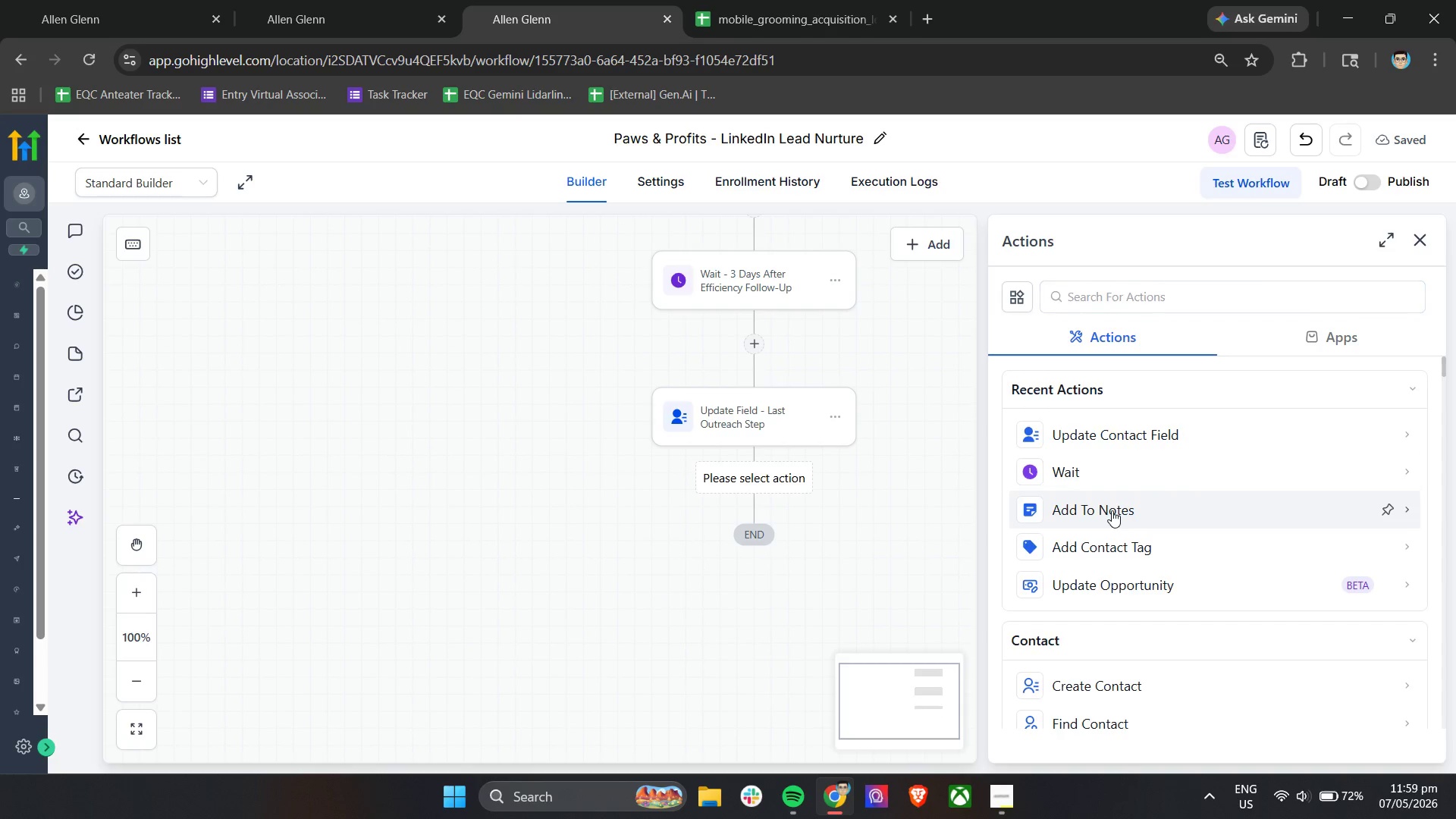 
double_click([1083, 375])
 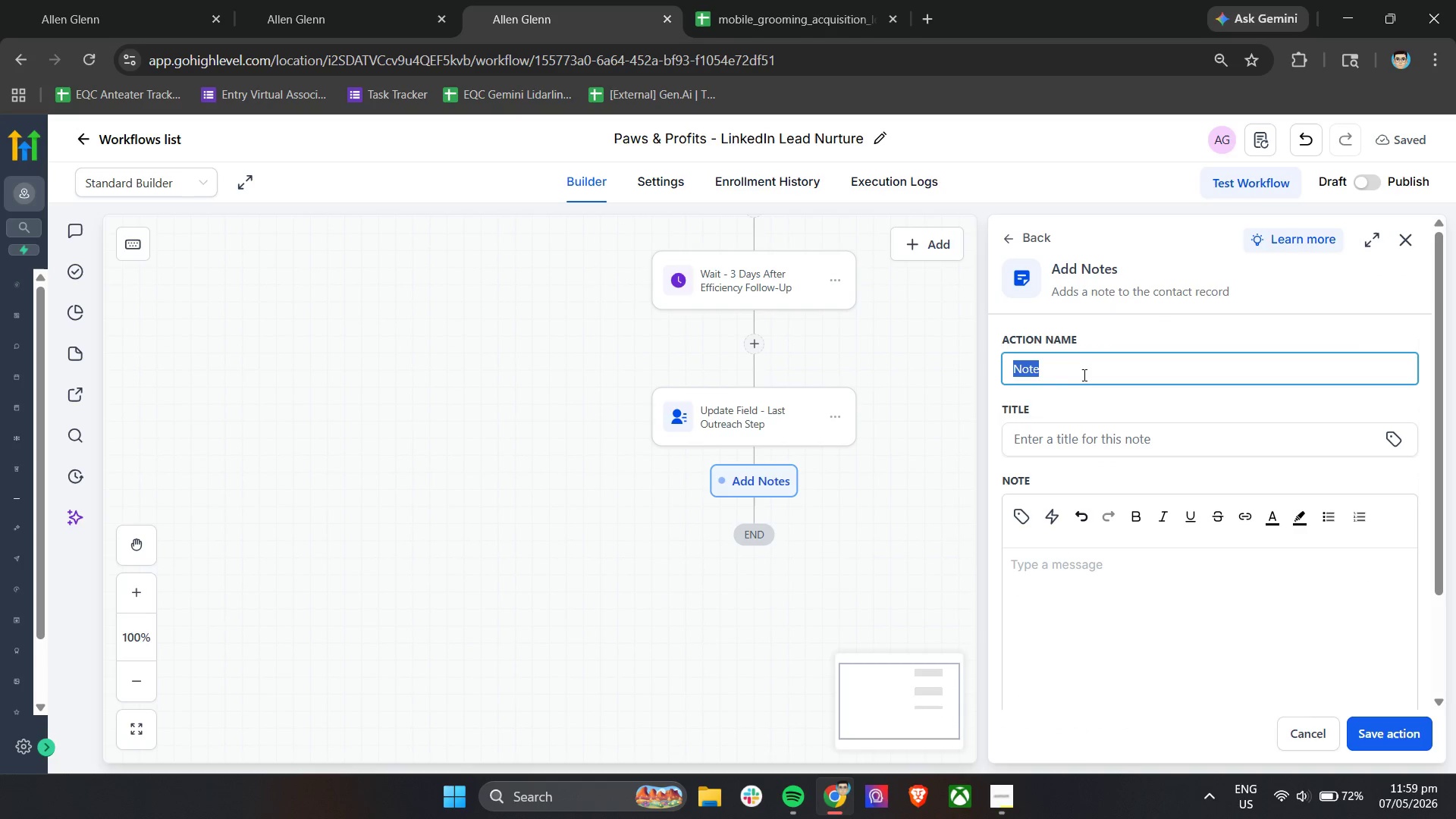 
triple_click([1083, 375])
 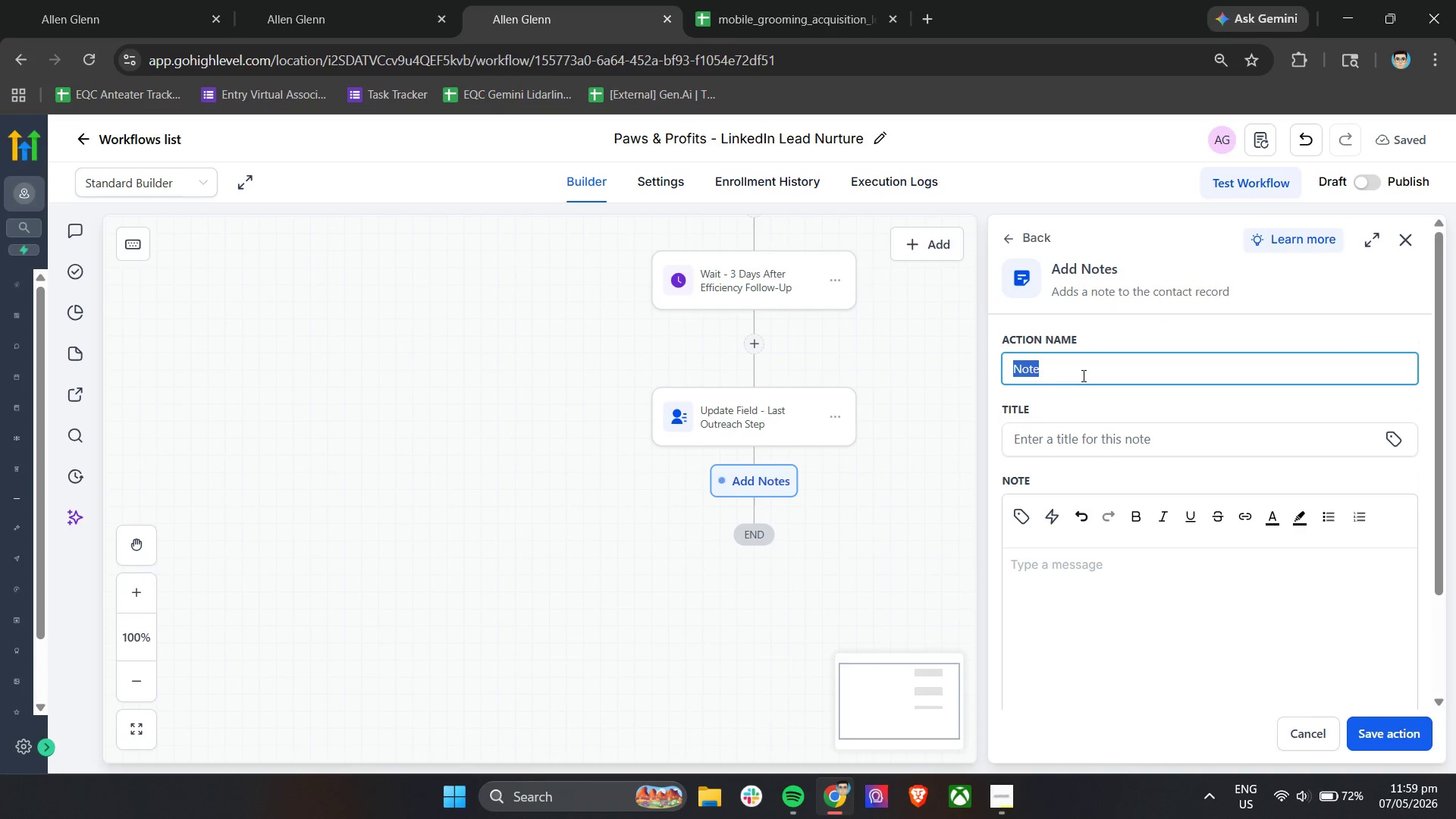 
type(LI Nurture - Final Follow-Up)
 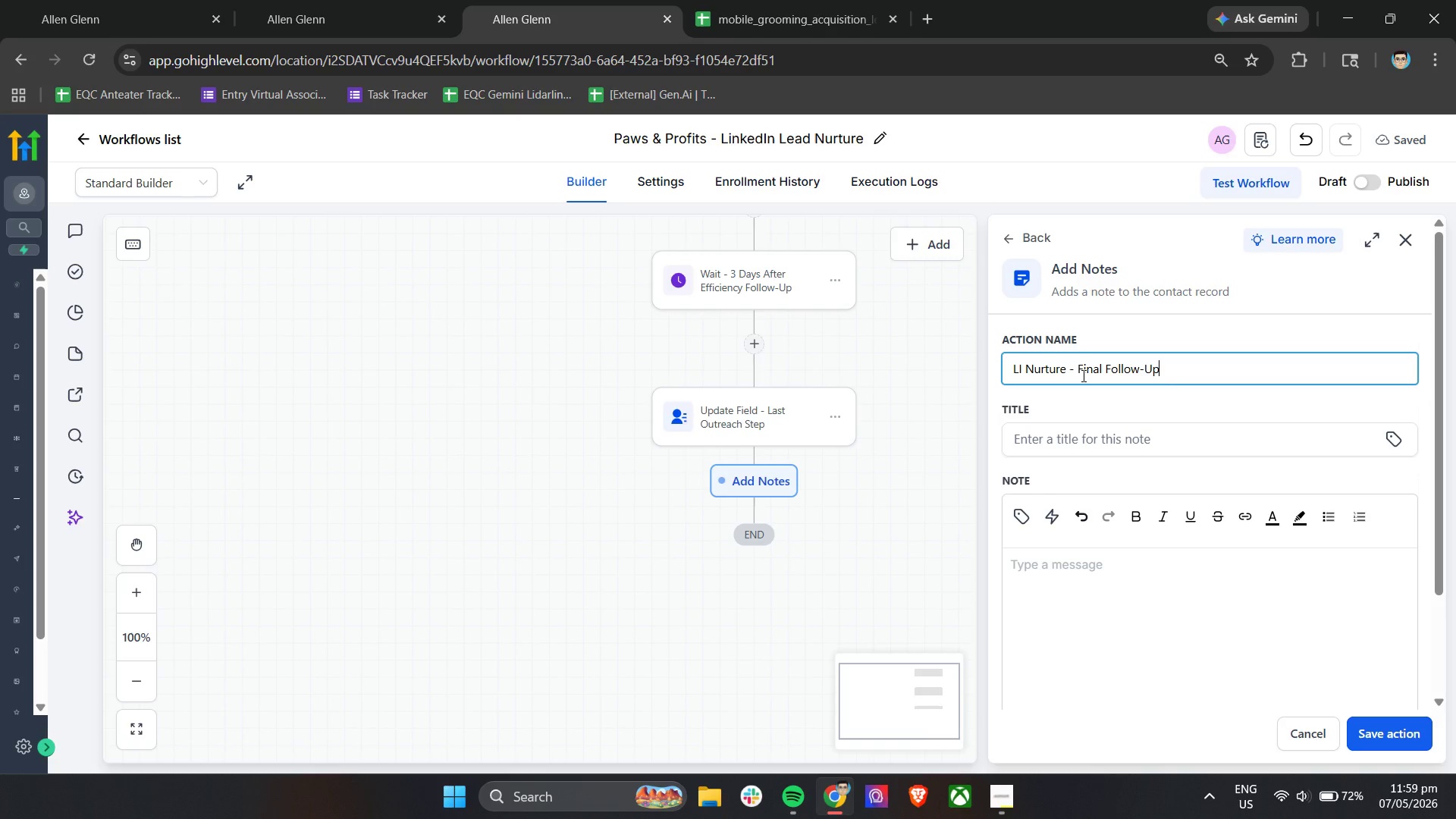 
 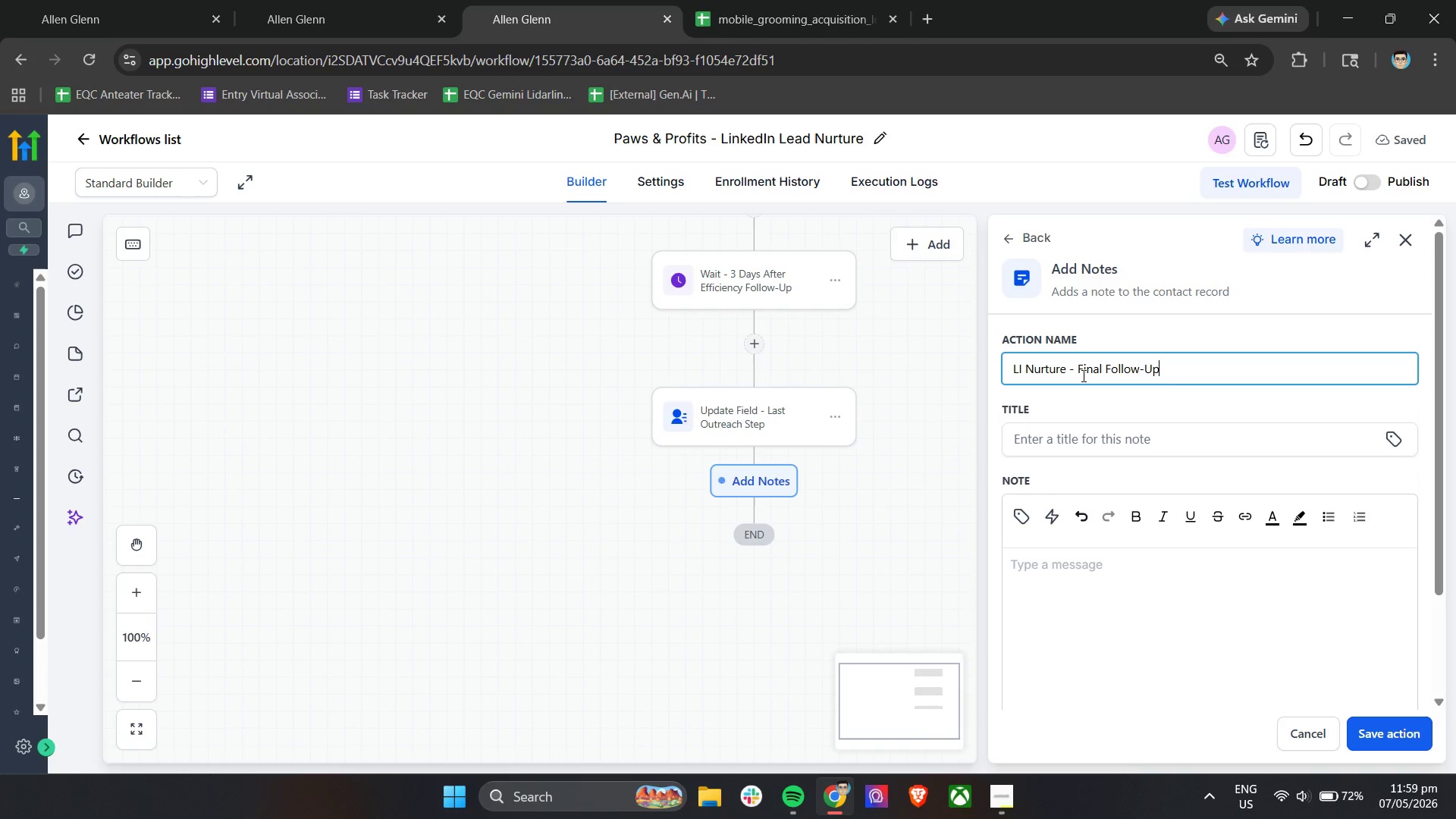 
hold_key(key=ControlLeft, duration=0.34)
 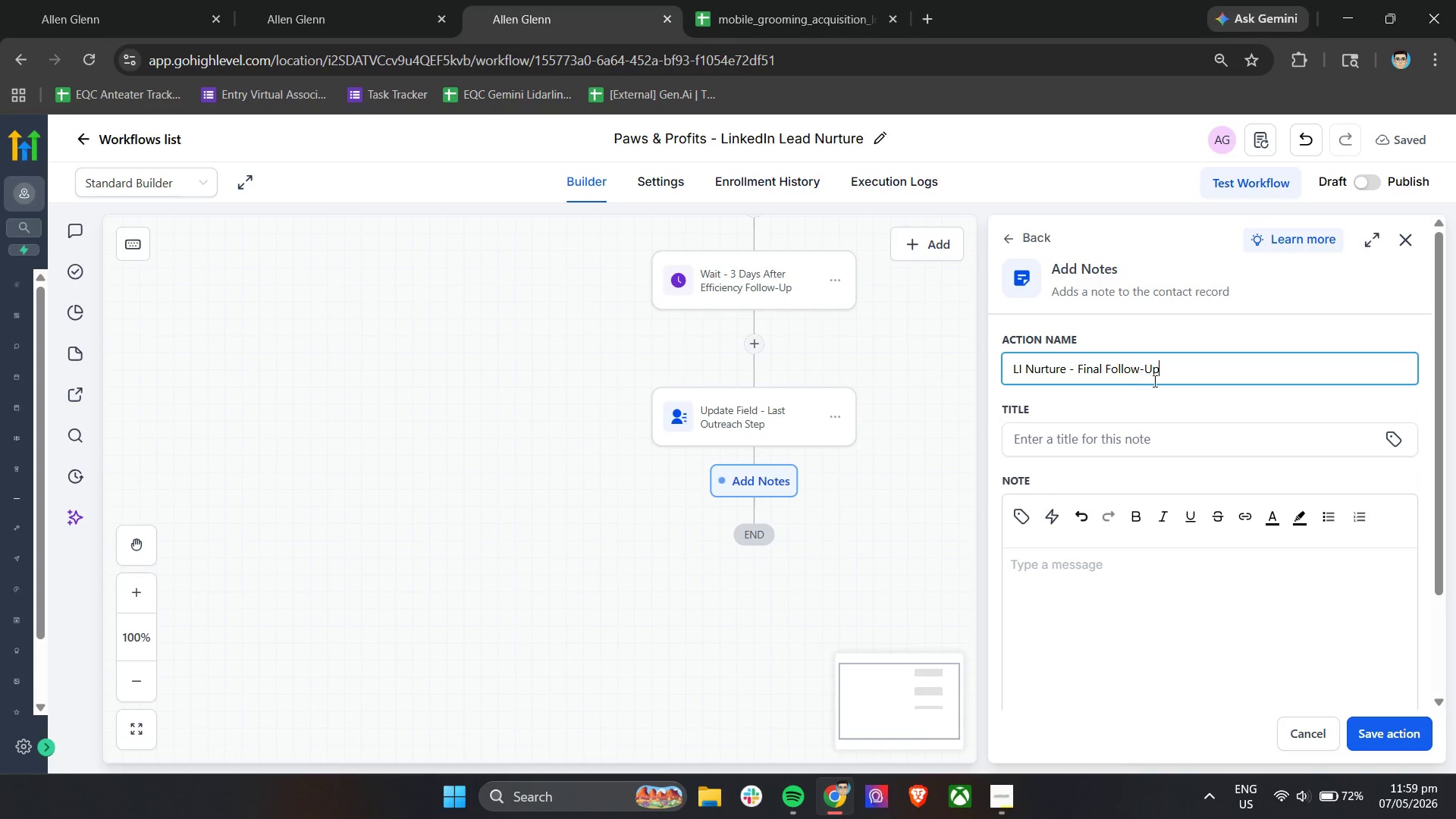 
left_click_drag(start_coordinate=[1185, 372], to_coordinate=[1079, 374])
 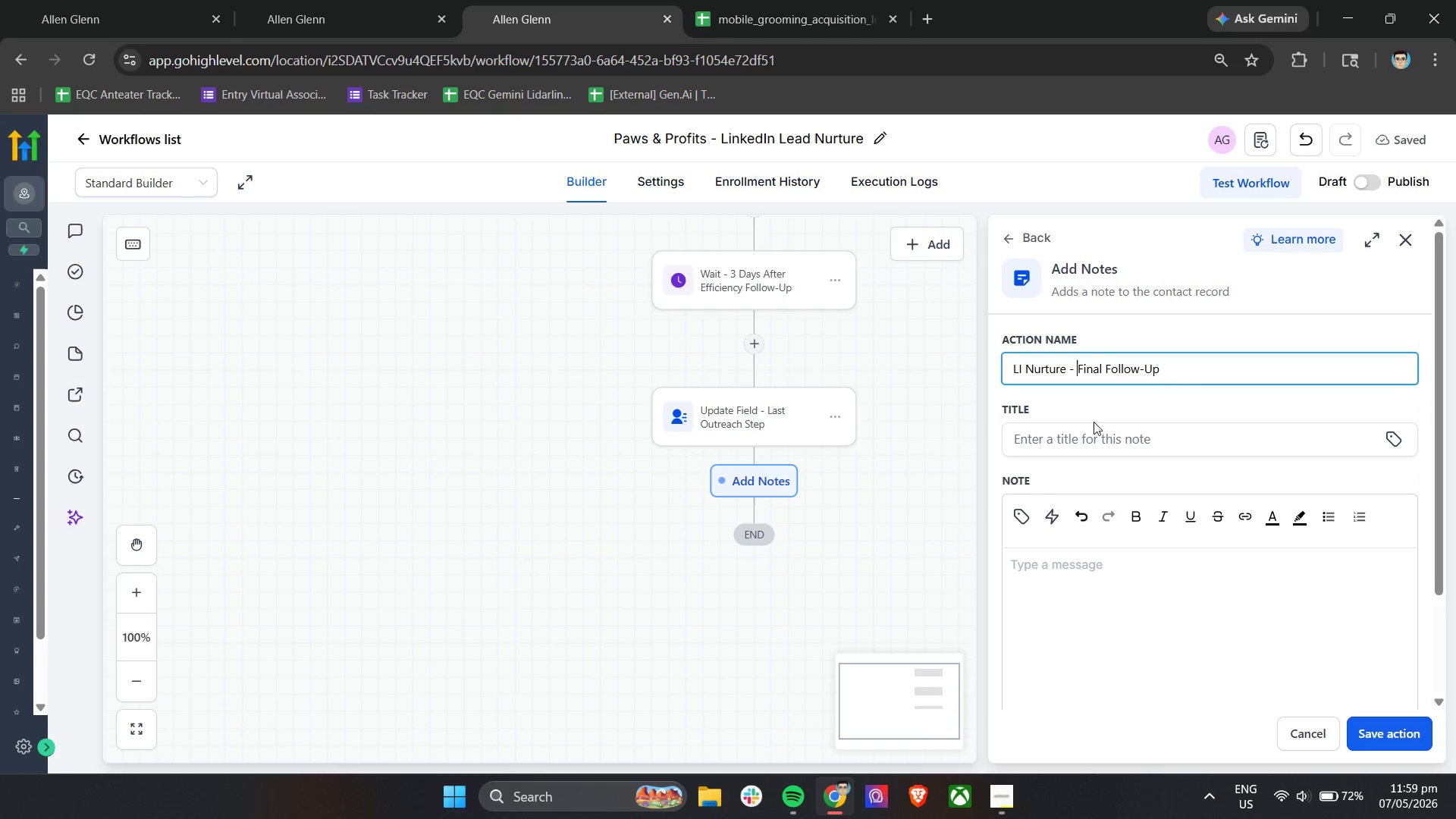 
left_click([1079, 374])
 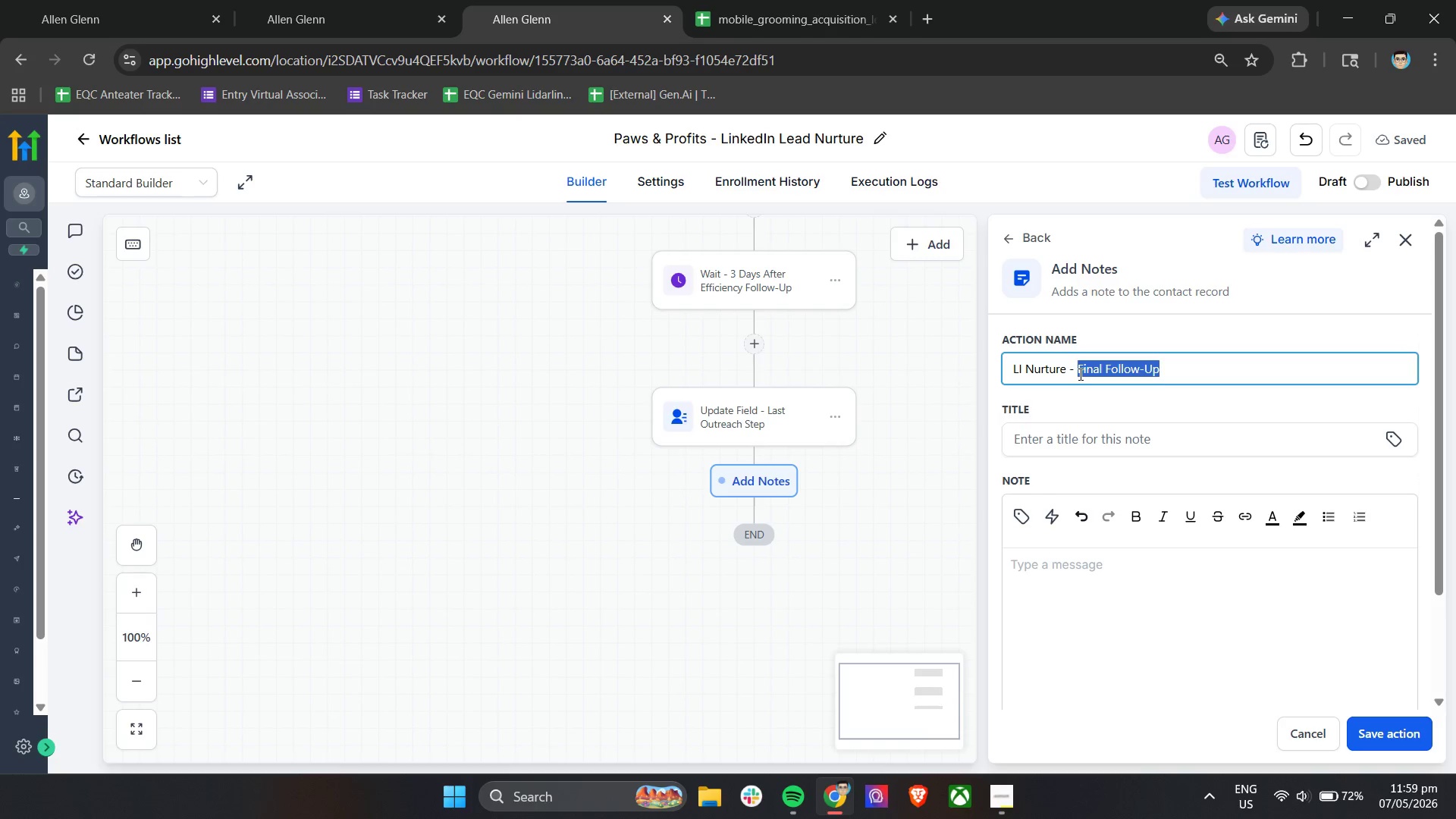 
key(Control+ControlLeft)
 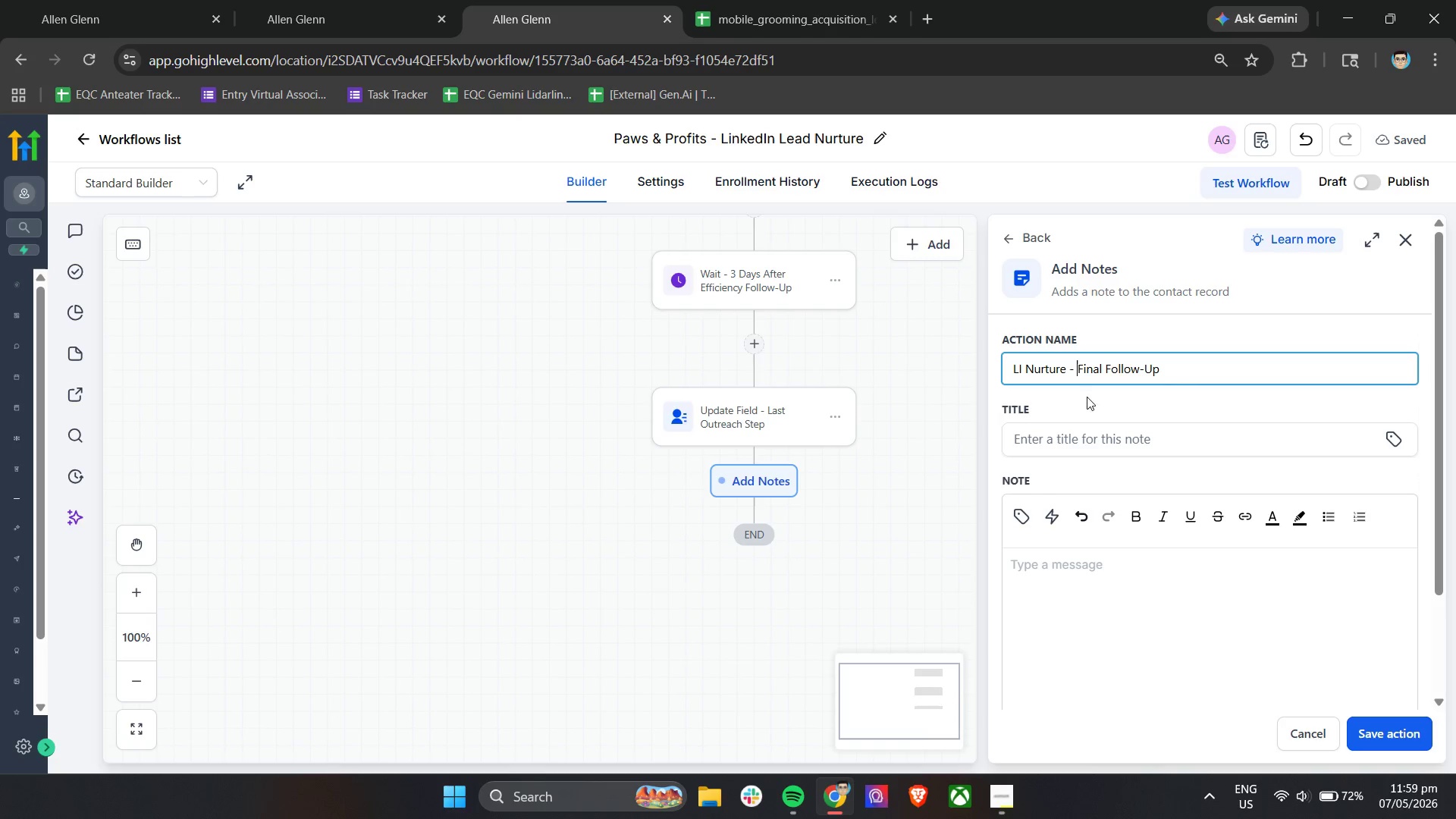 
key(Control+C)
 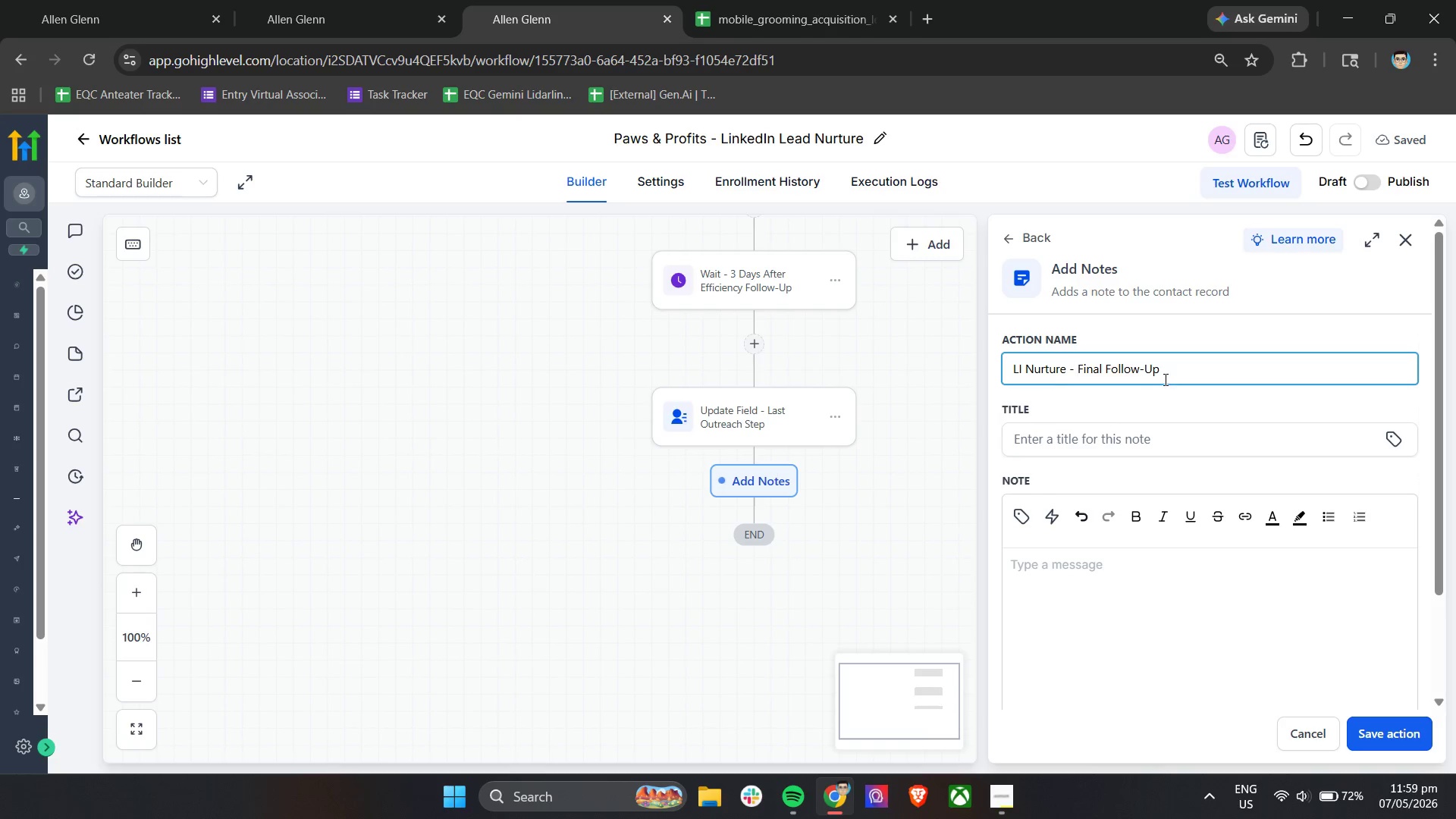 
left_click_drag(start_coordinate=[1172, 369], to_coordinate=[1079, 372])
 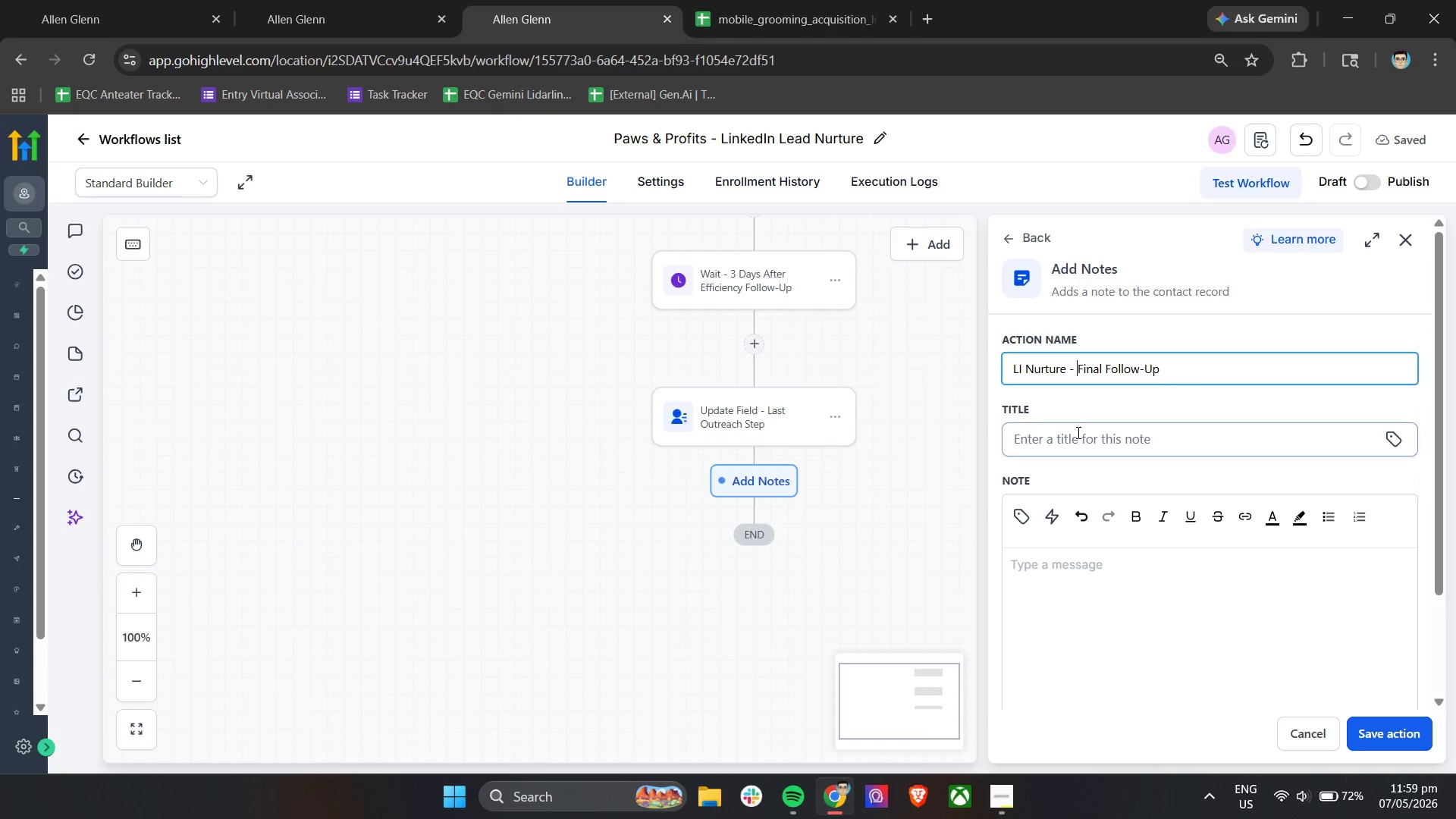 
left_click([1079, 372])
 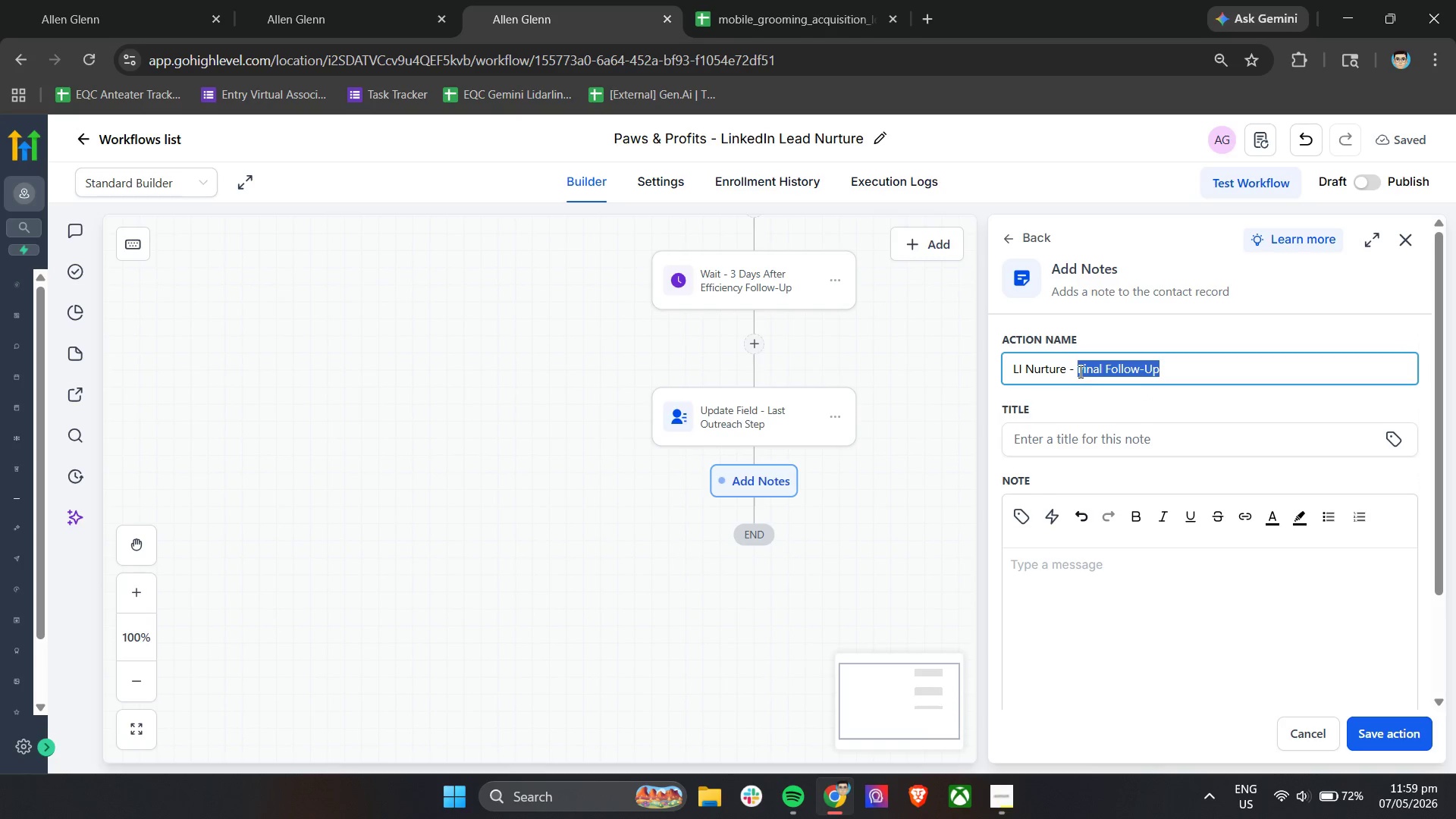 
key(Control+C)
 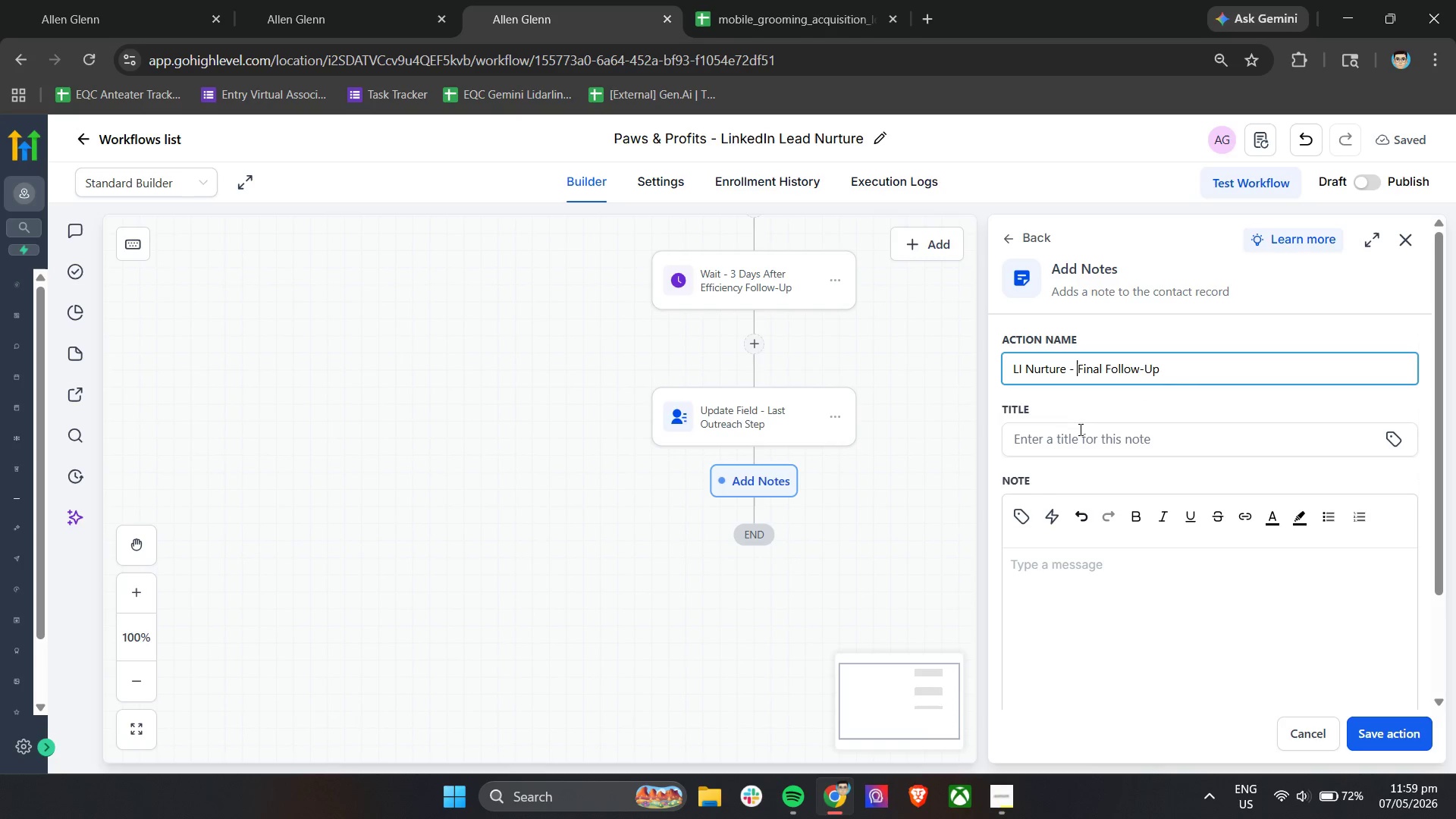 
key(Control+C)
 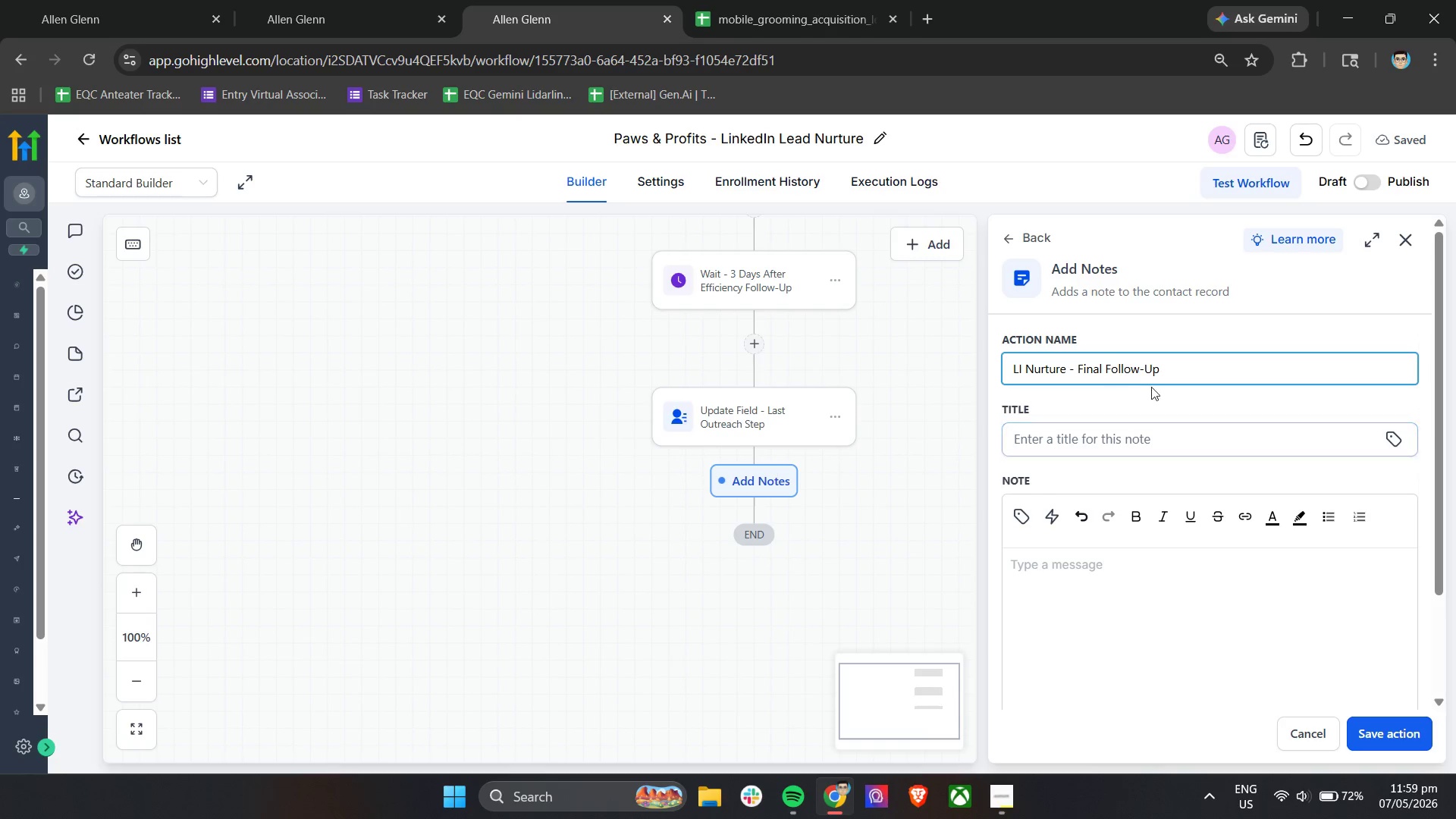 
left_click_drag(start_coordinate=[1166, 369], to_coordinate=[1076, 370])
 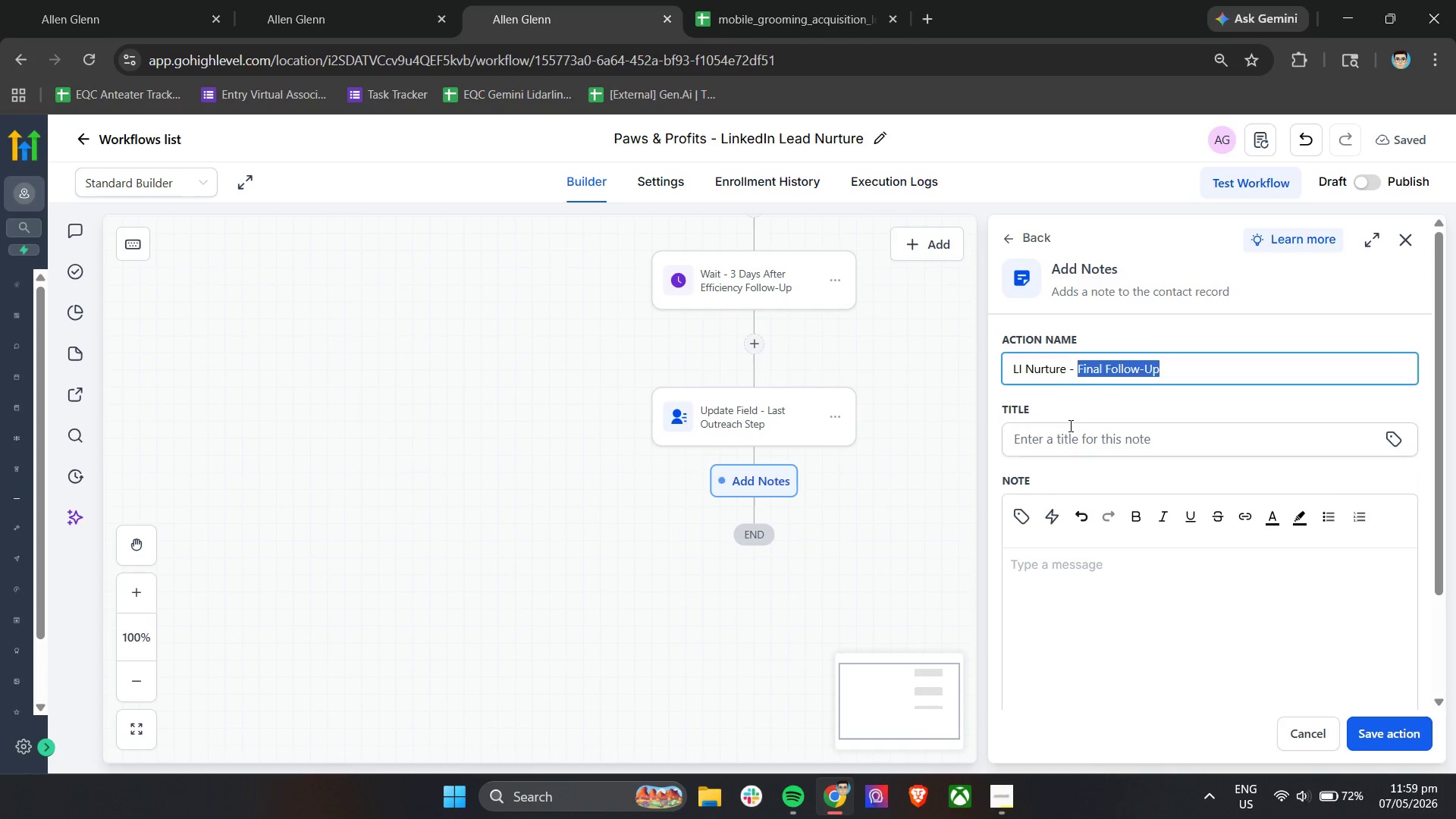 
key(Control+C)
 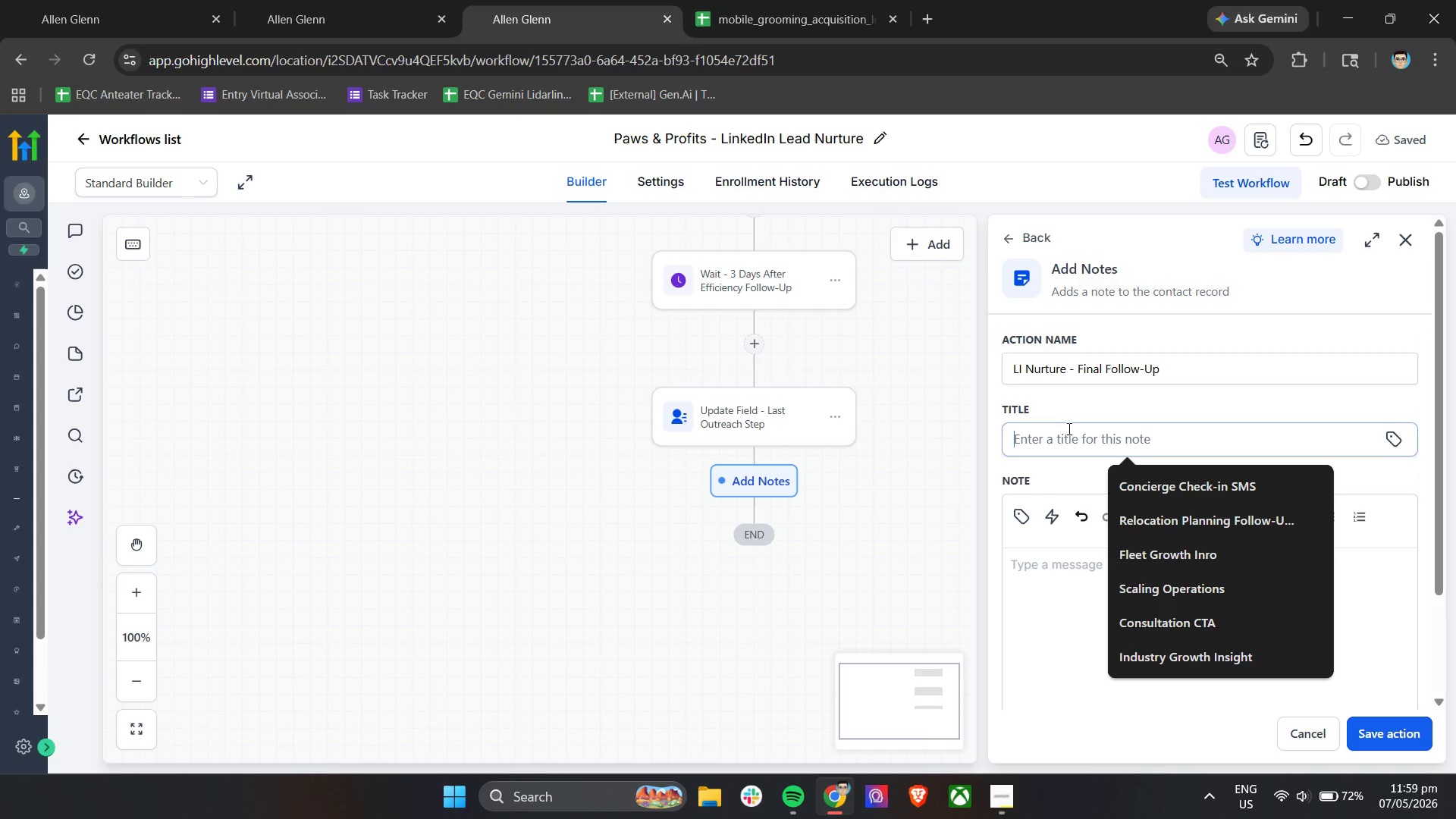 
key(Control+V)
 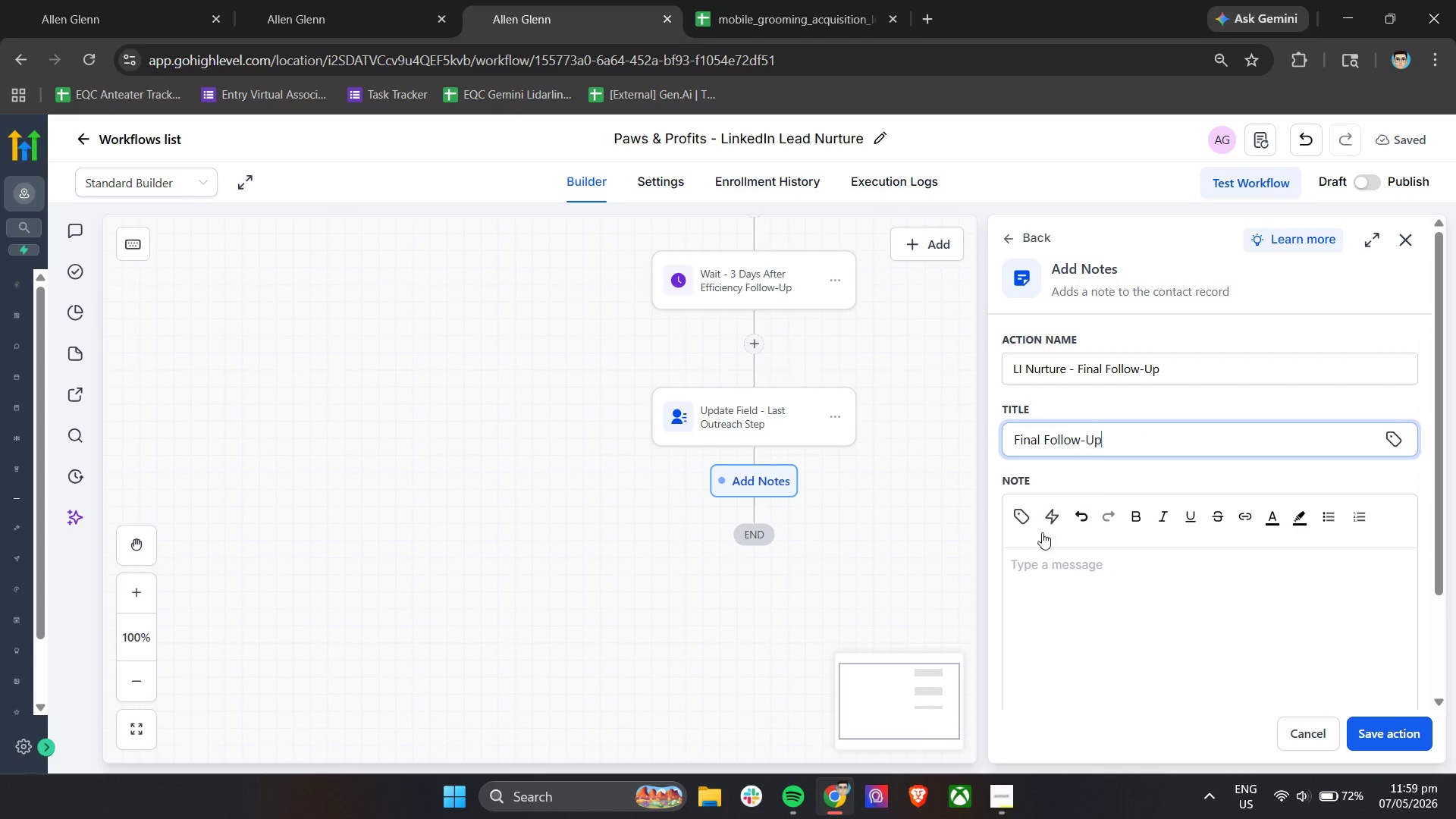 
left_click([1041, 567])
 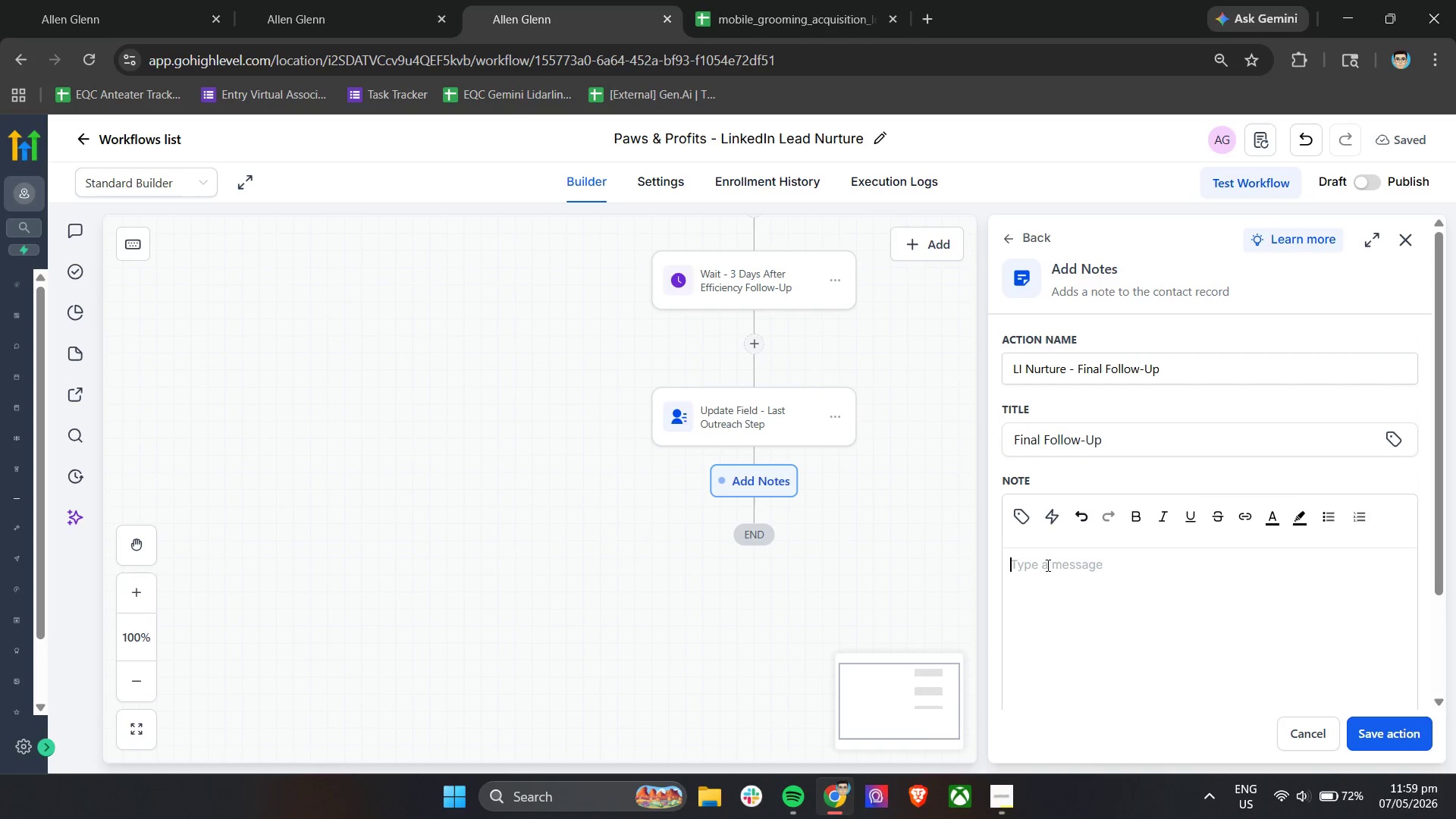 
scroll: coordinate [1048, 564], scroll_direction: down, amount: 3.0
 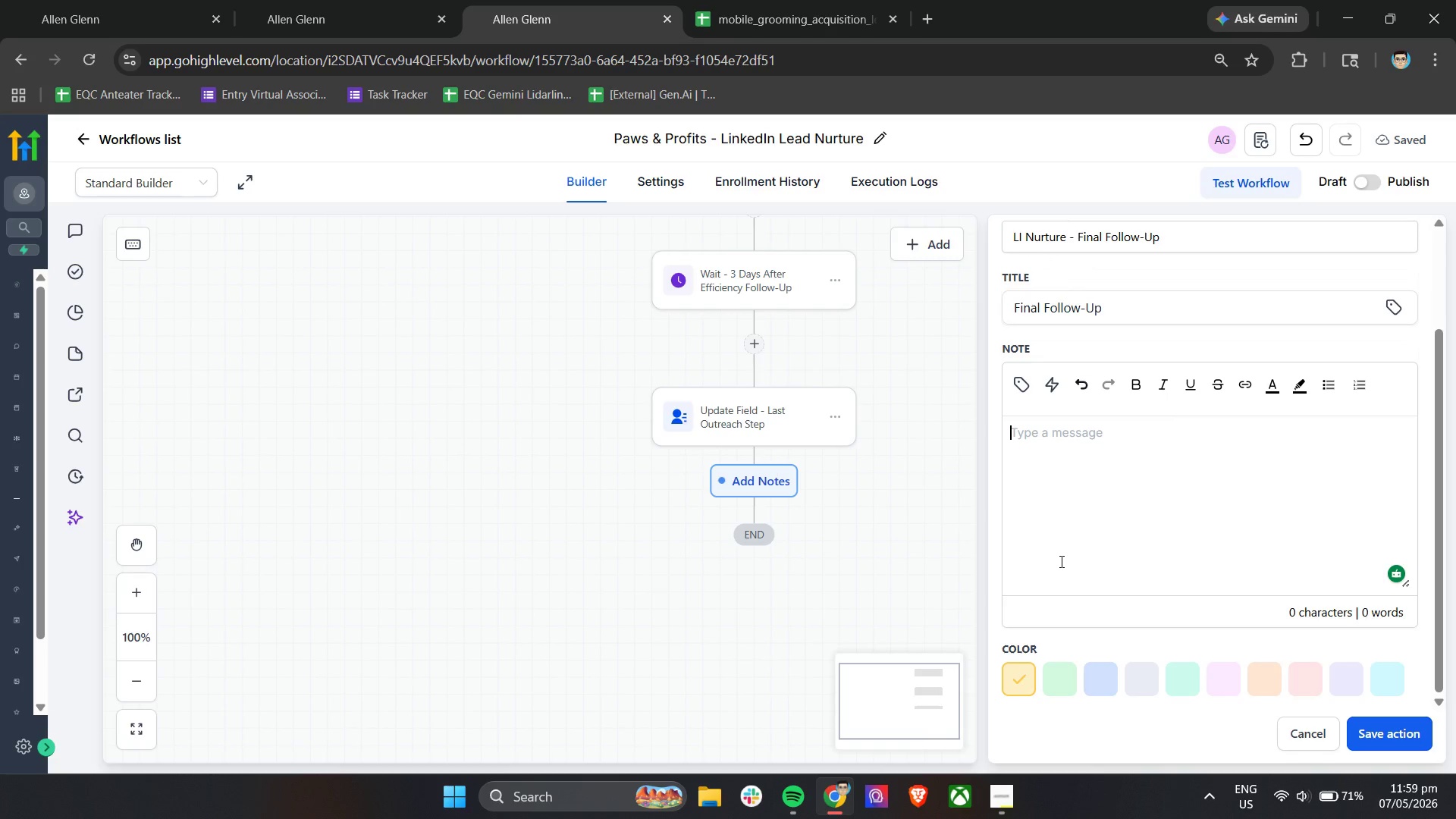 
type(Hi )
 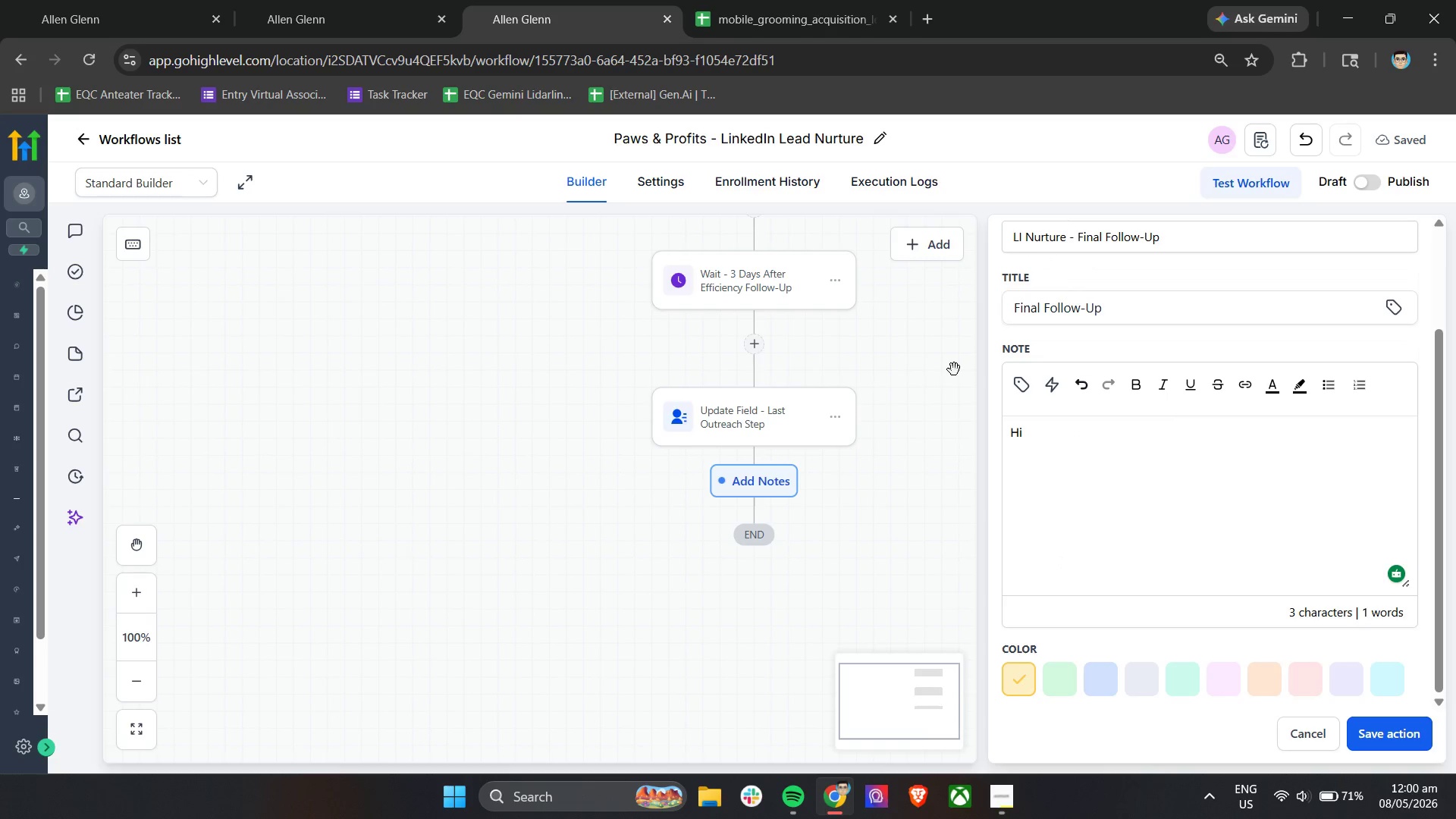 
left_click([1003, 382])
 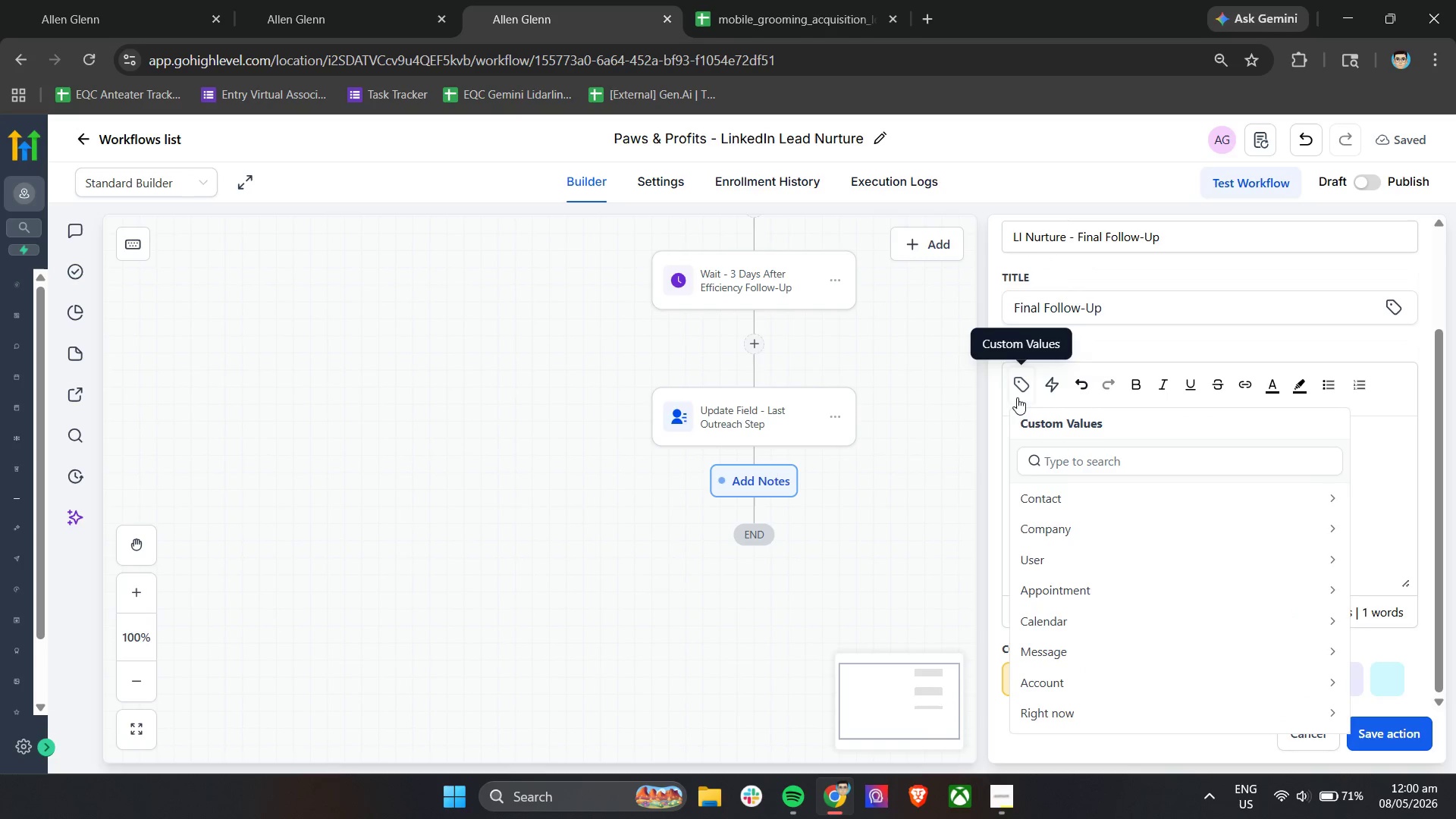 
left_click([1038, 495])
 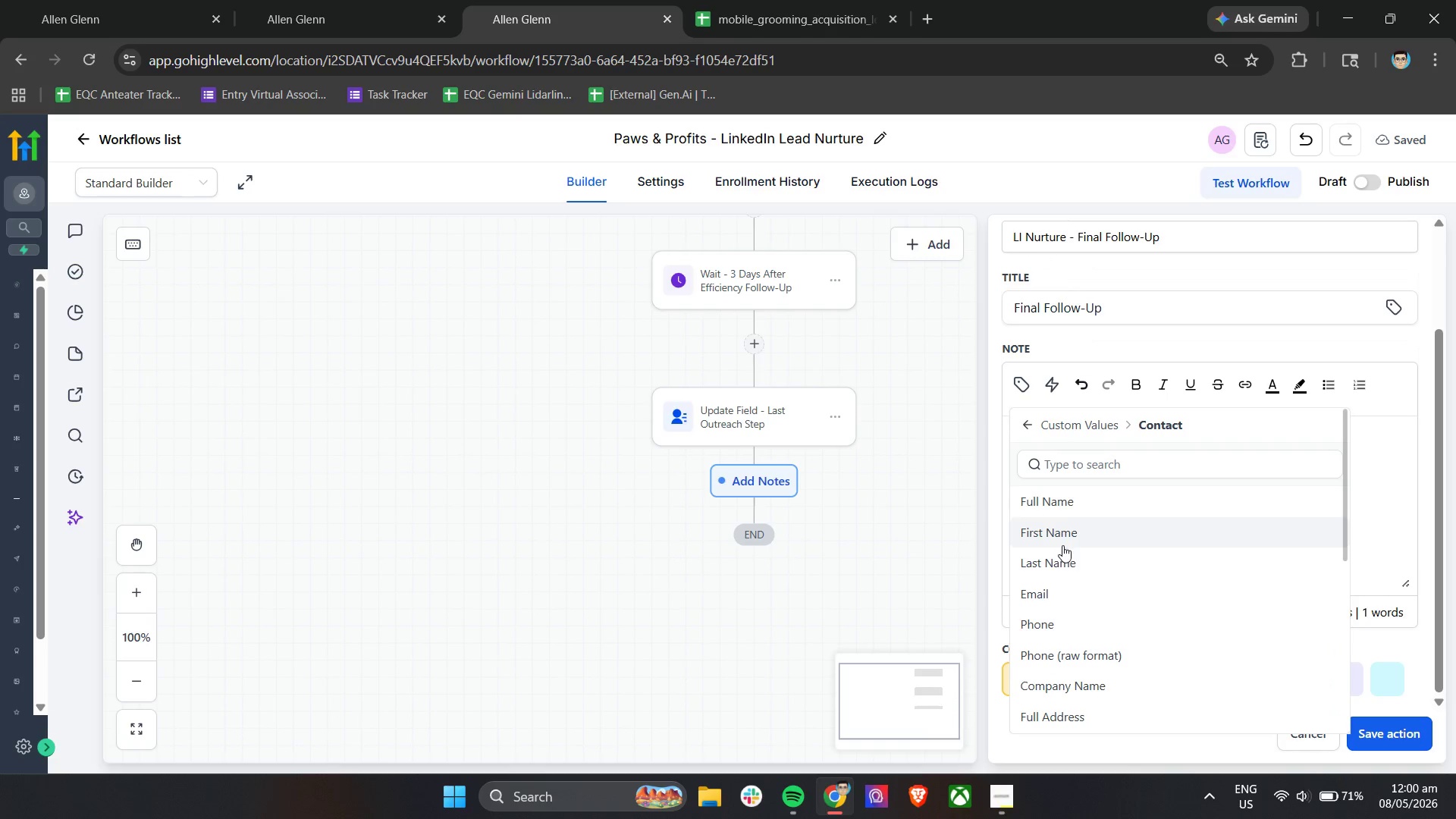 
left_click([1065, 542])
 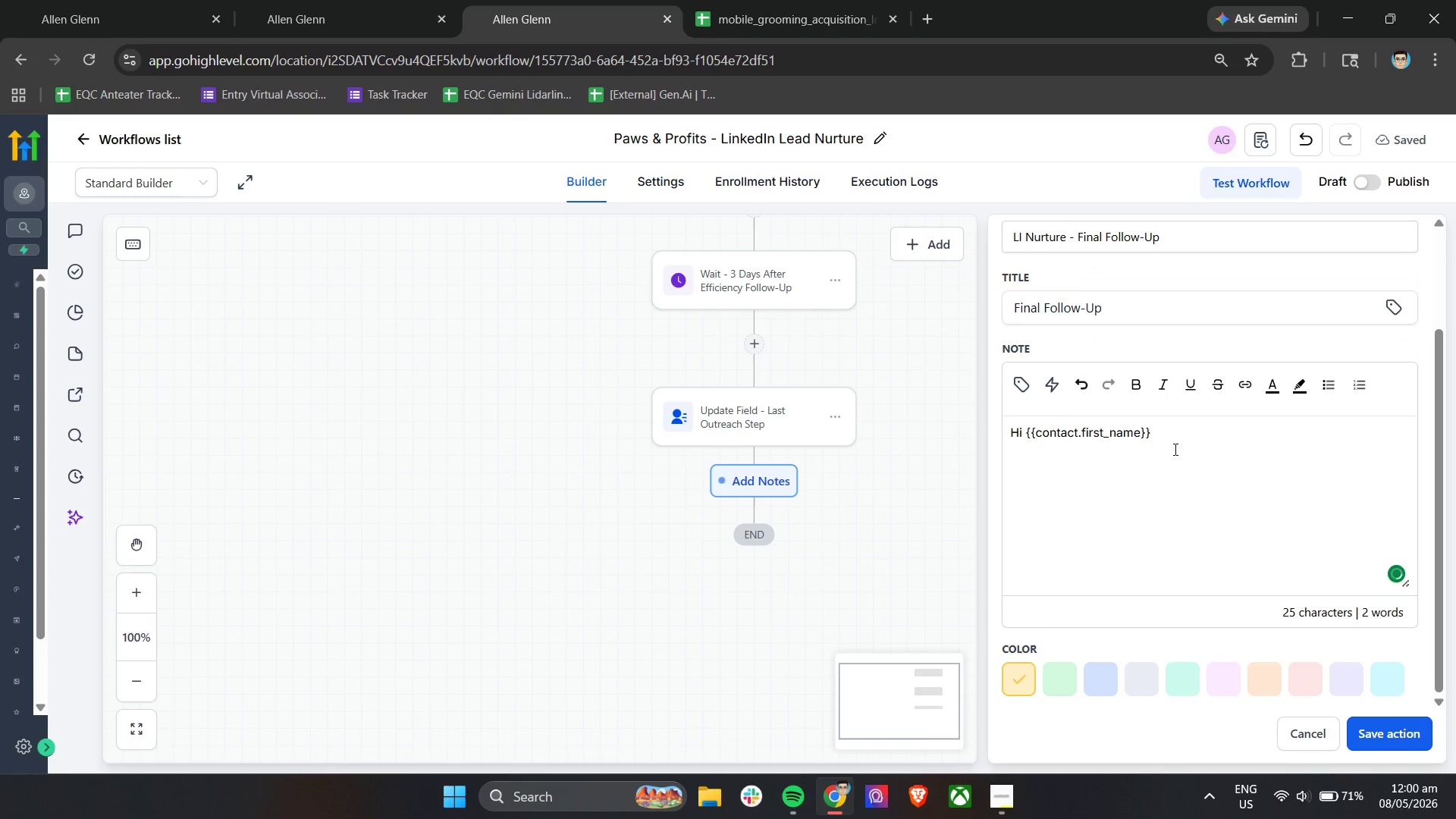 
key(Comma)
 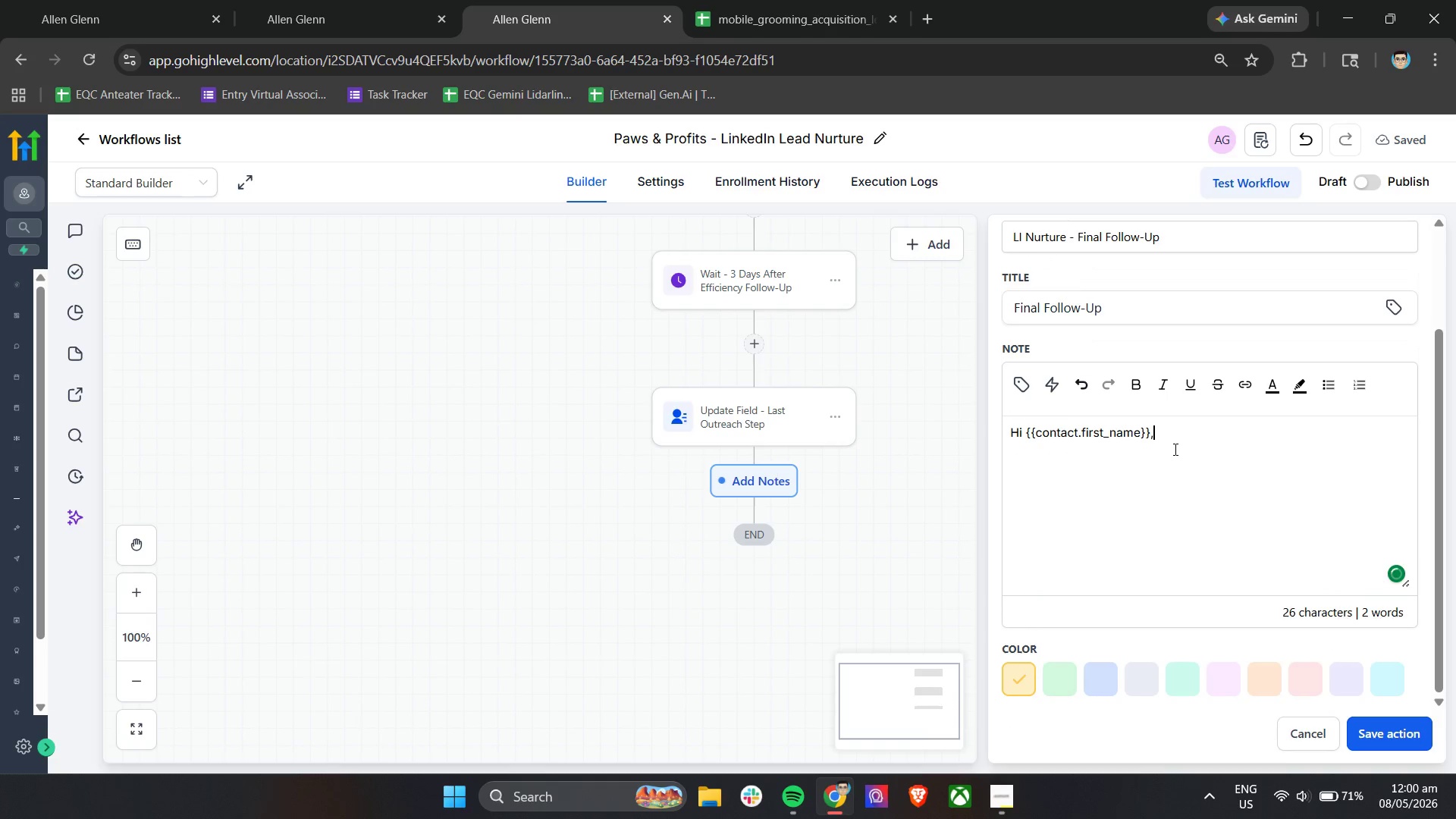 
key(Enter)
 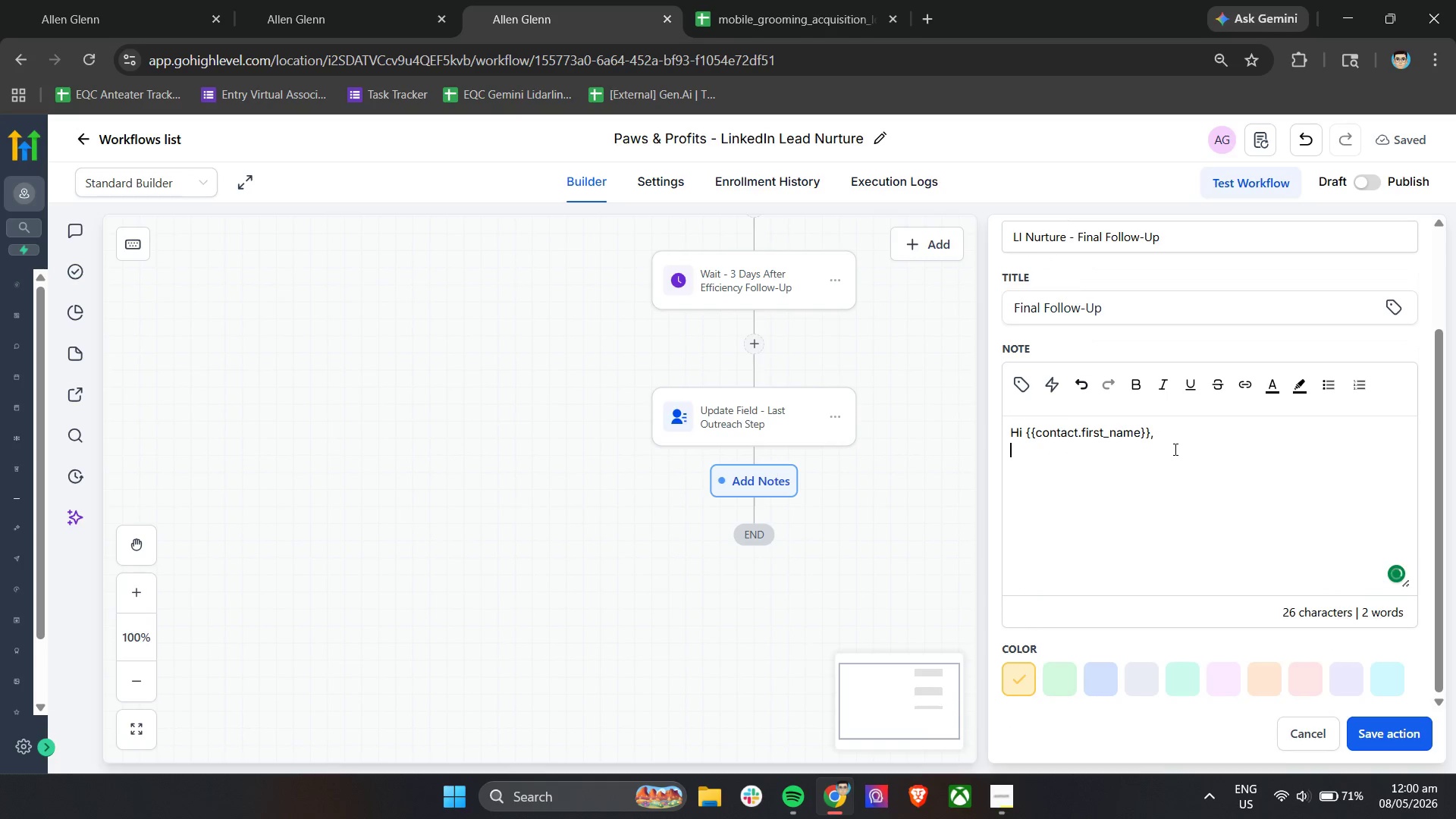 
key(Enter)
 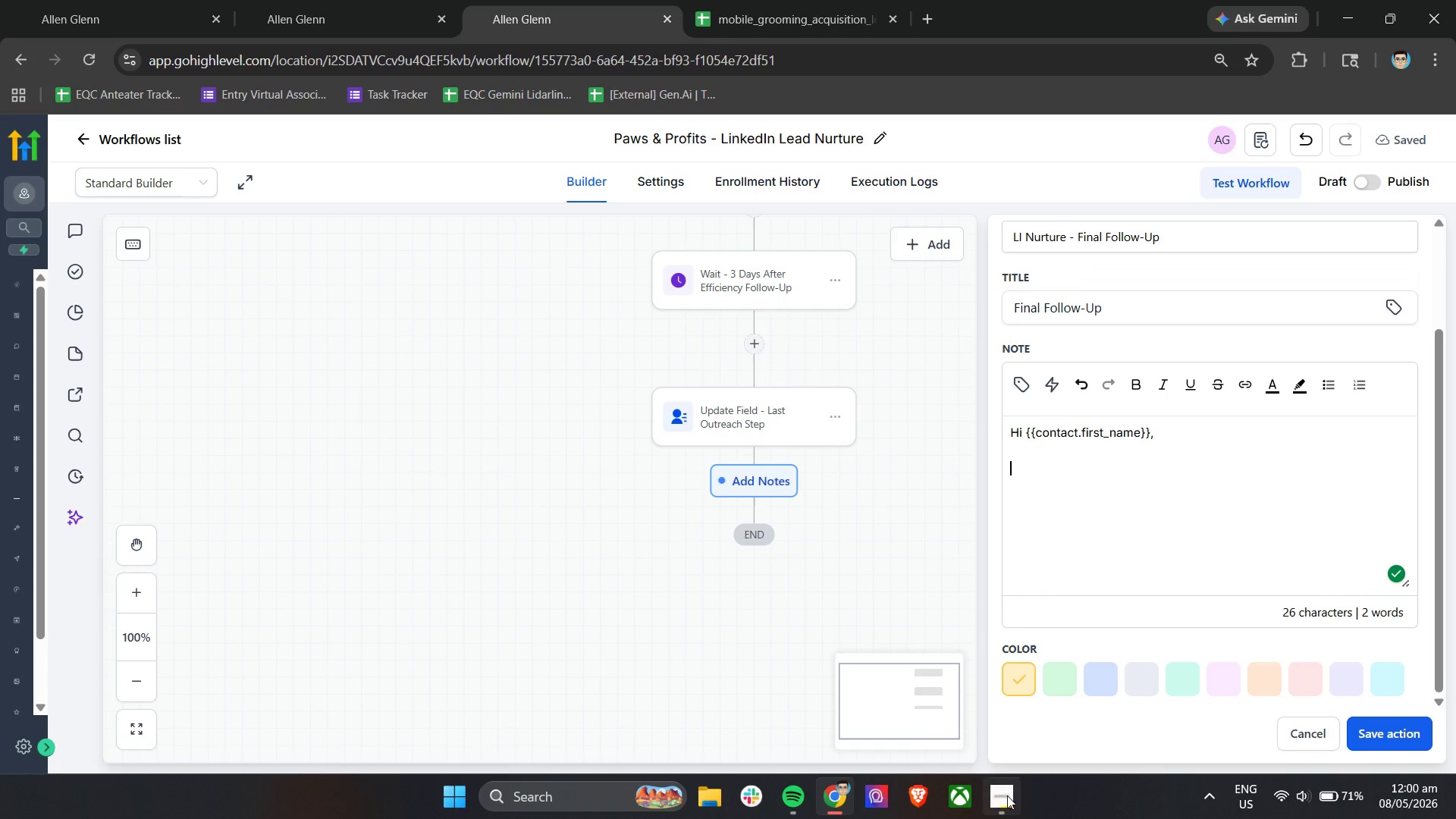 
left_click([1007, 795])